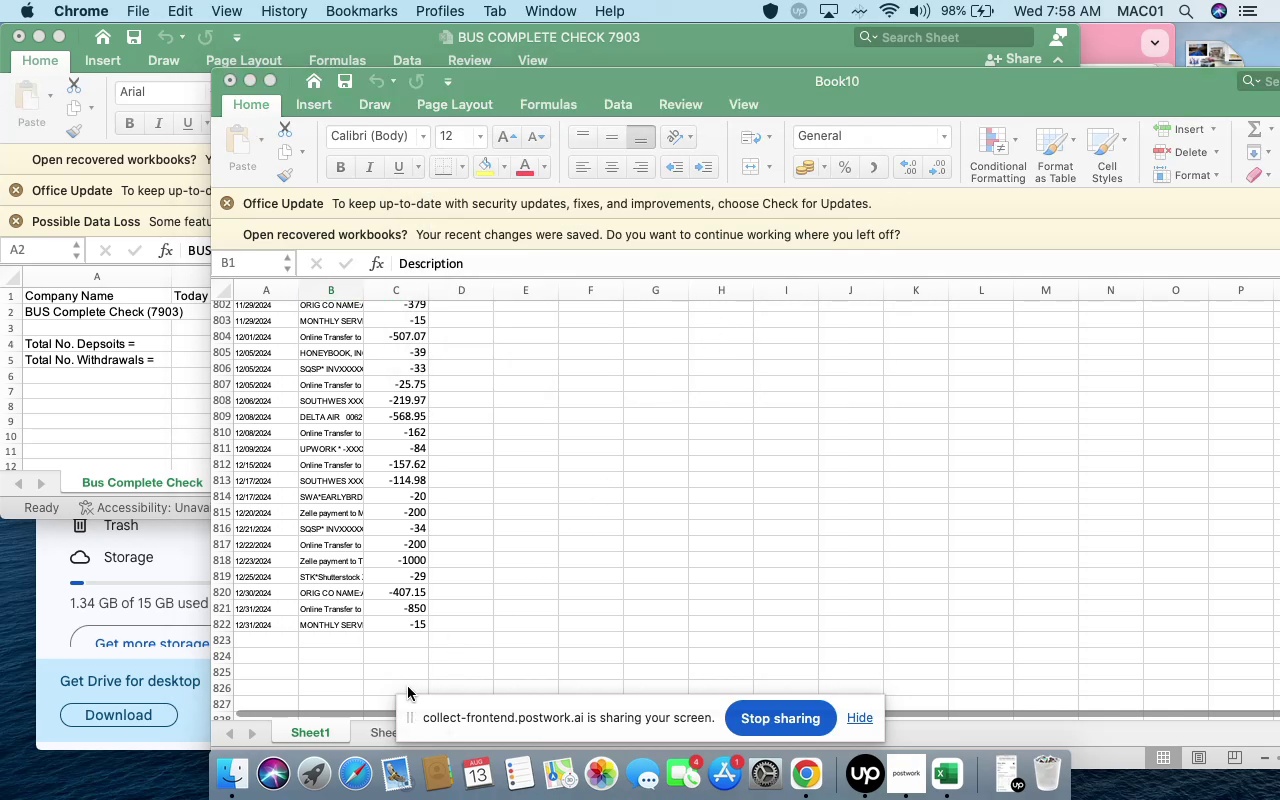 
left_click([405, 682])
 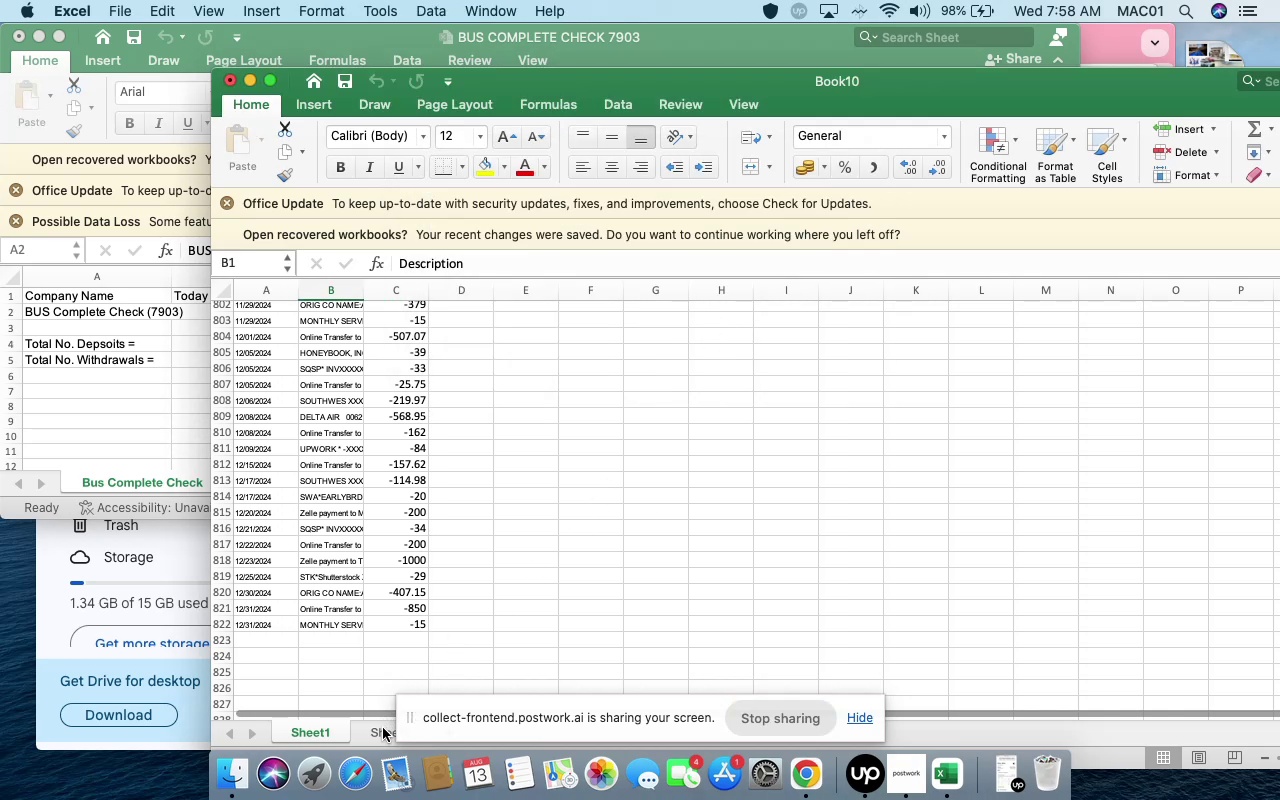 
left_click([382, 729])
 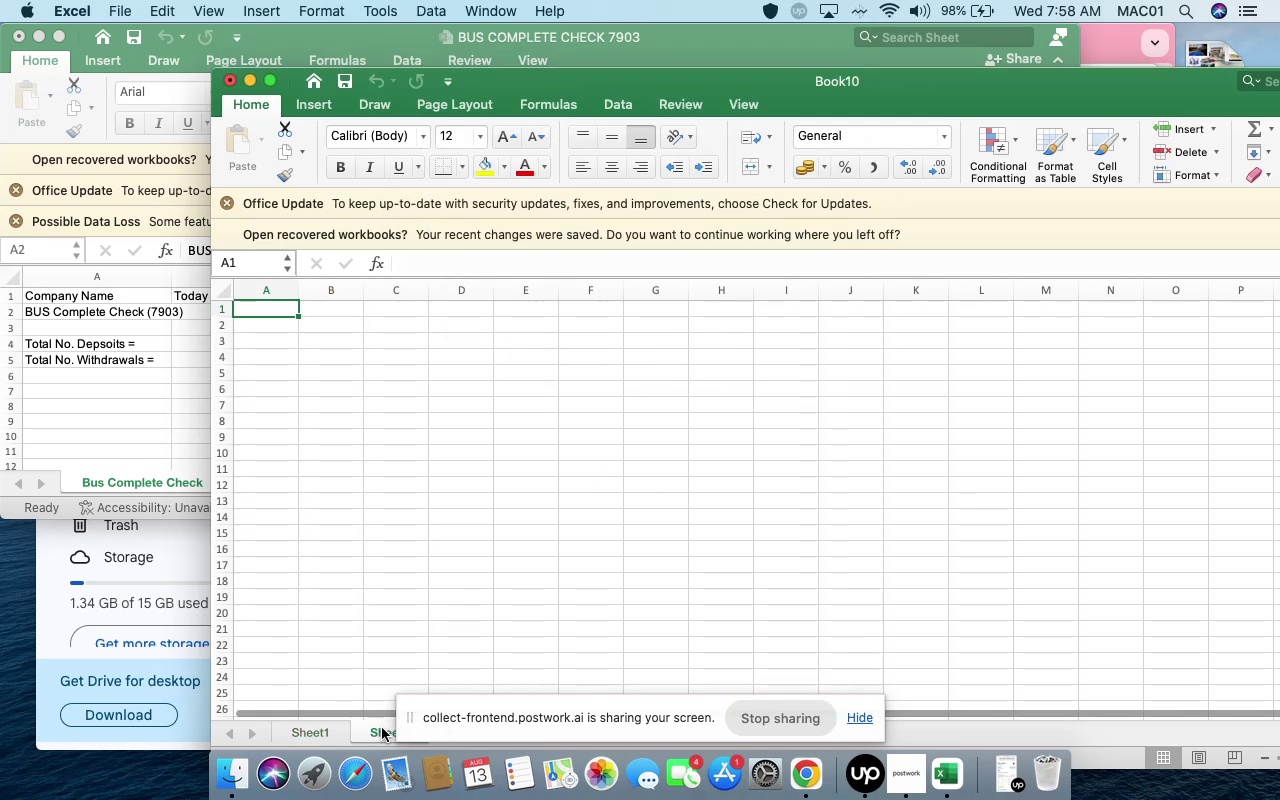 
right_click([382, 728])
 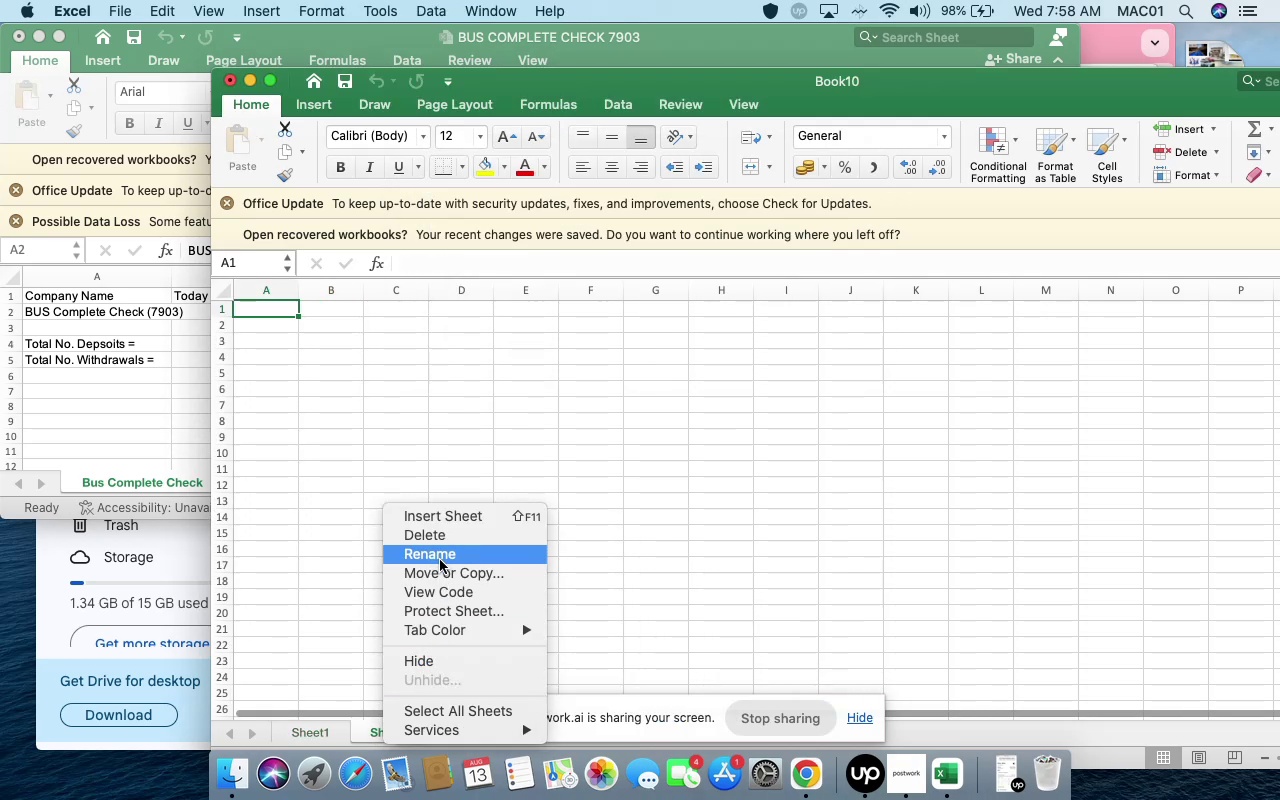 
left_click([443, 539])
 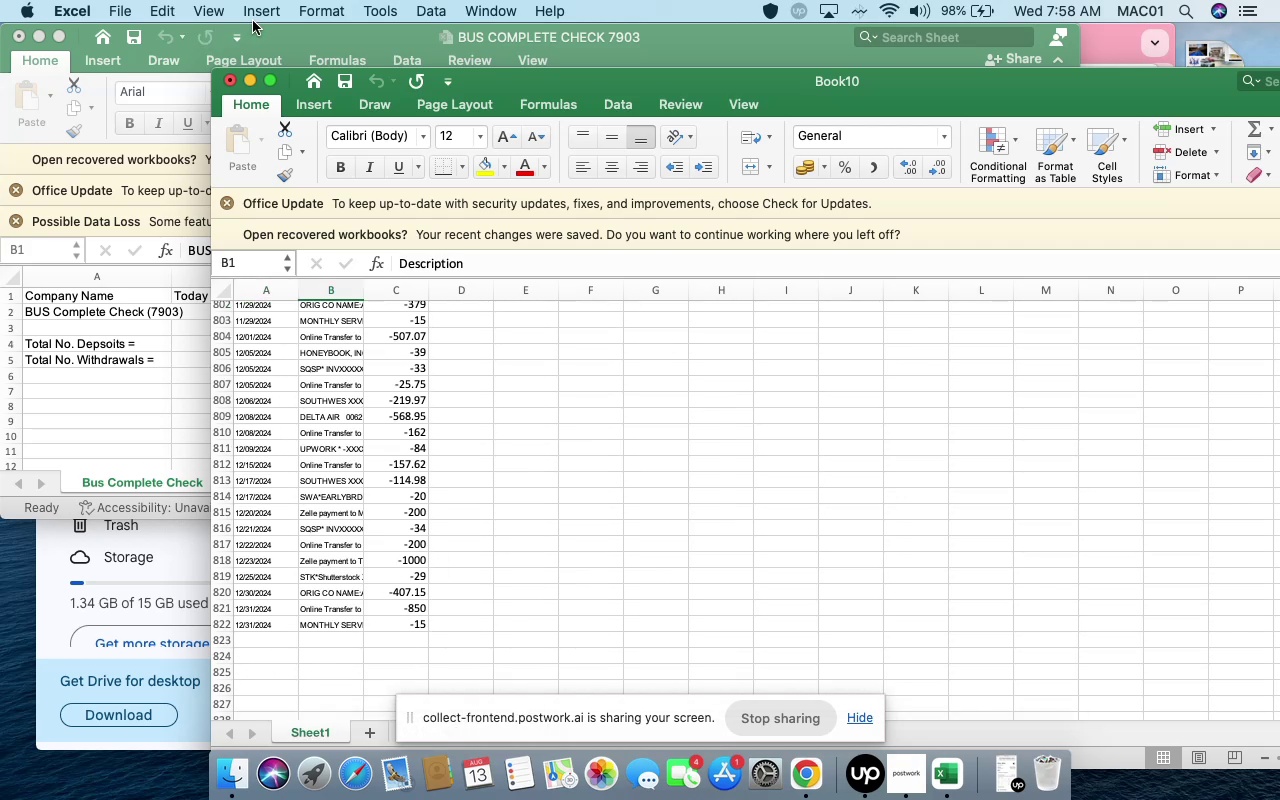 
left_click([113, 16])
 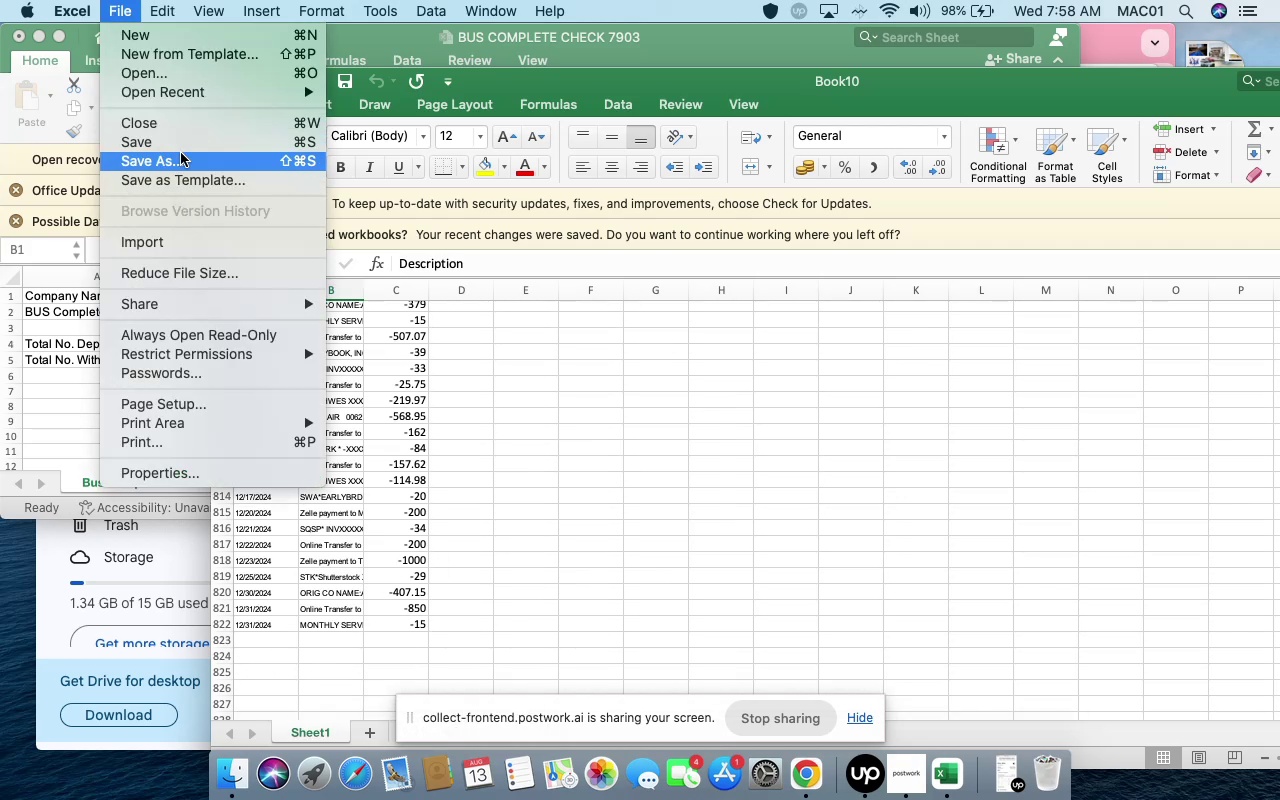 
left_click([181, 153])
 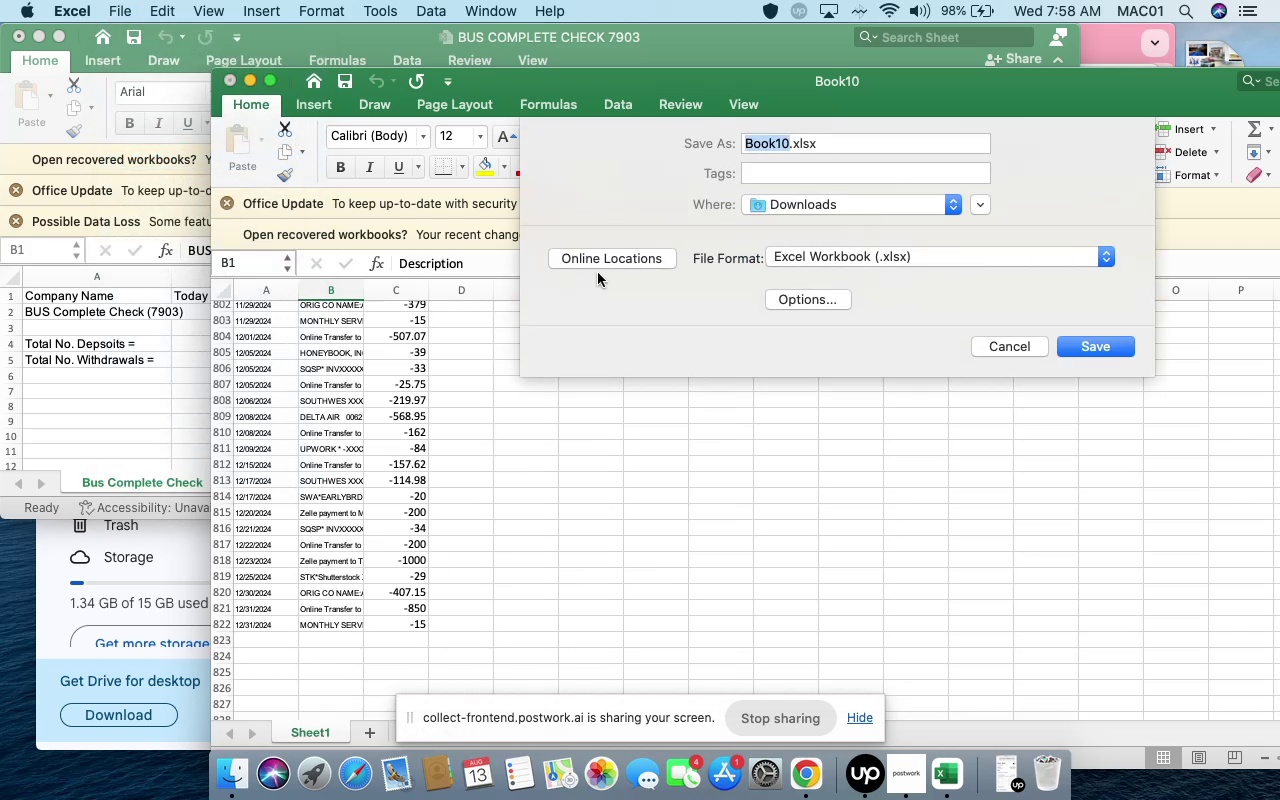 
key(Meta+V)
 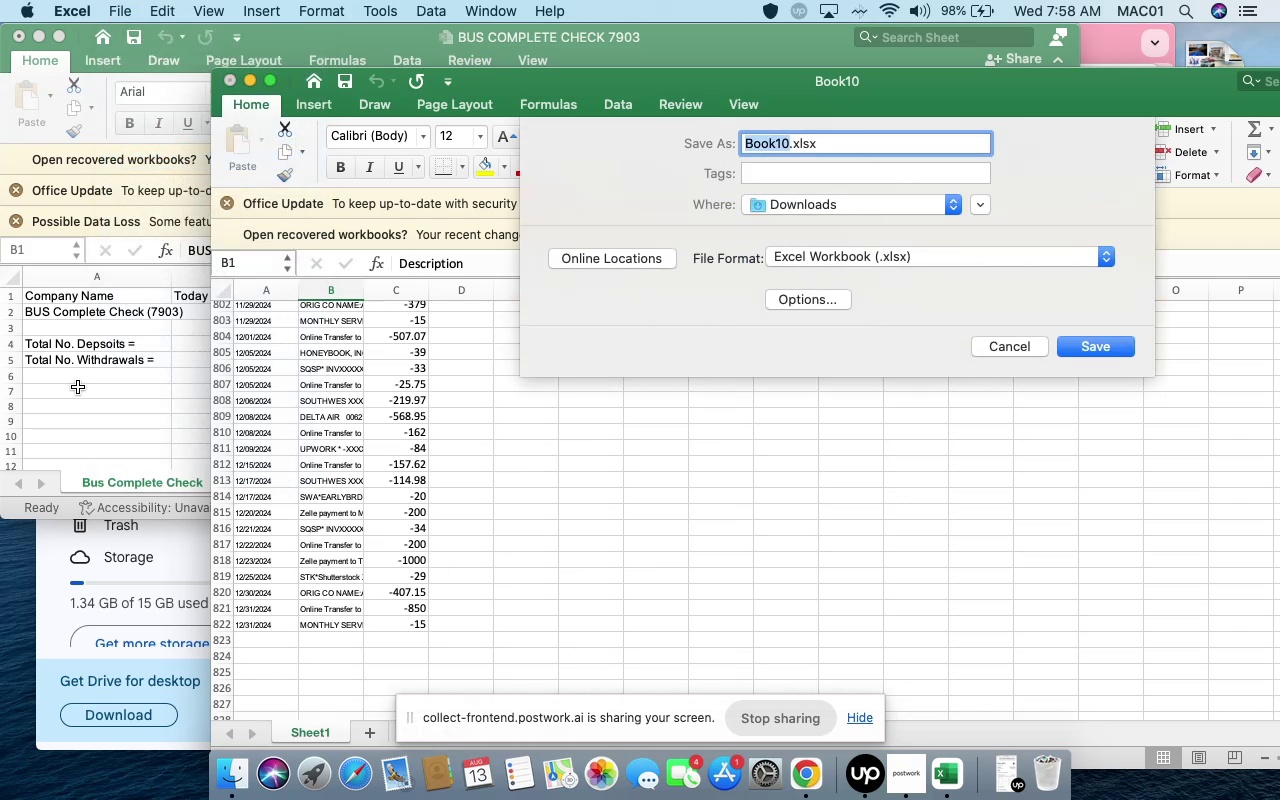 
left_click([62, 319])
 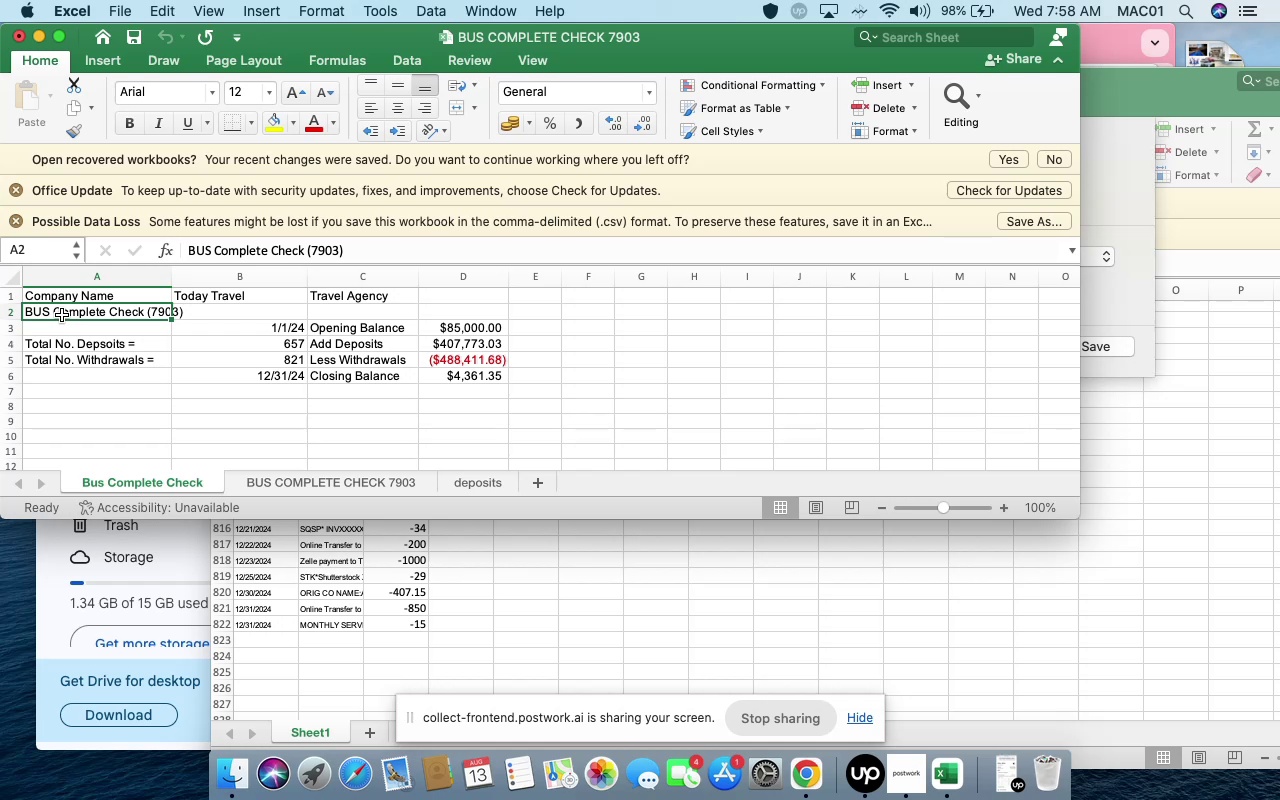 
key(Meta+CommandLeft)
 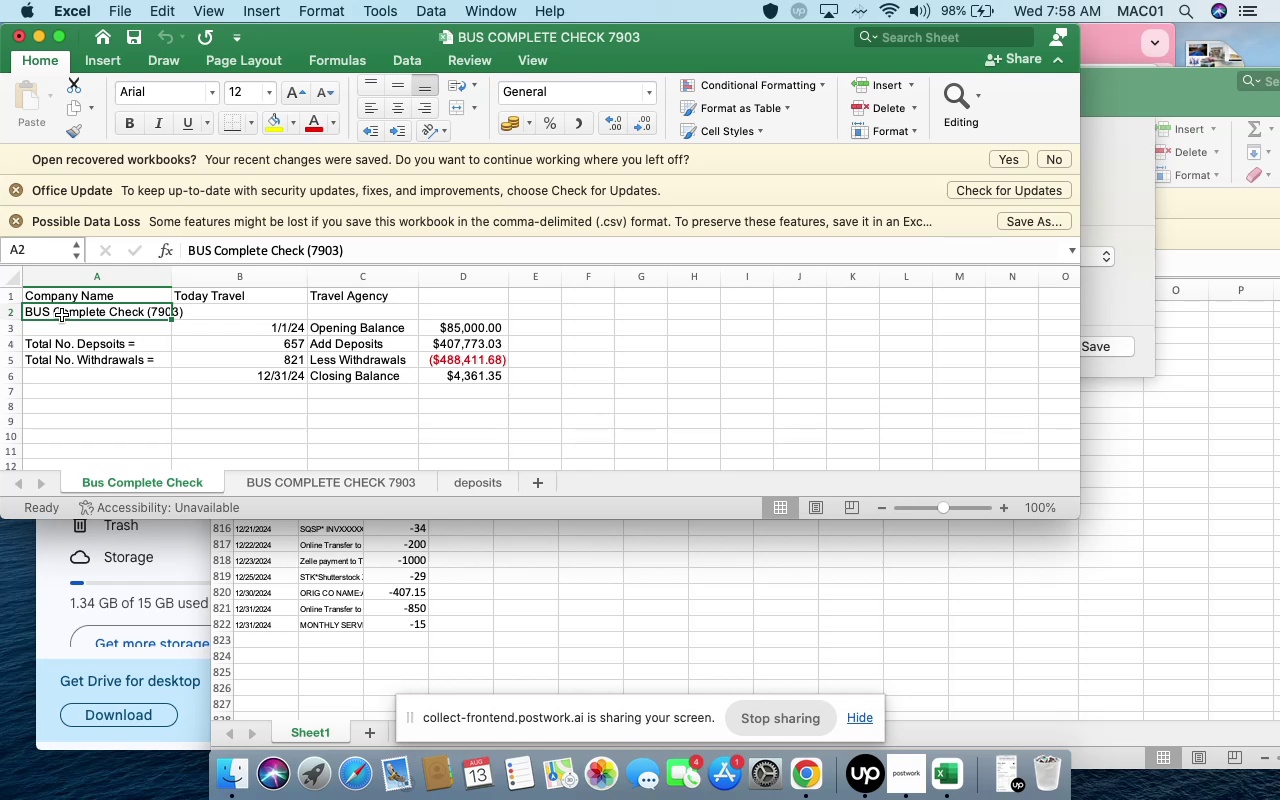 
key(Meta+C)
 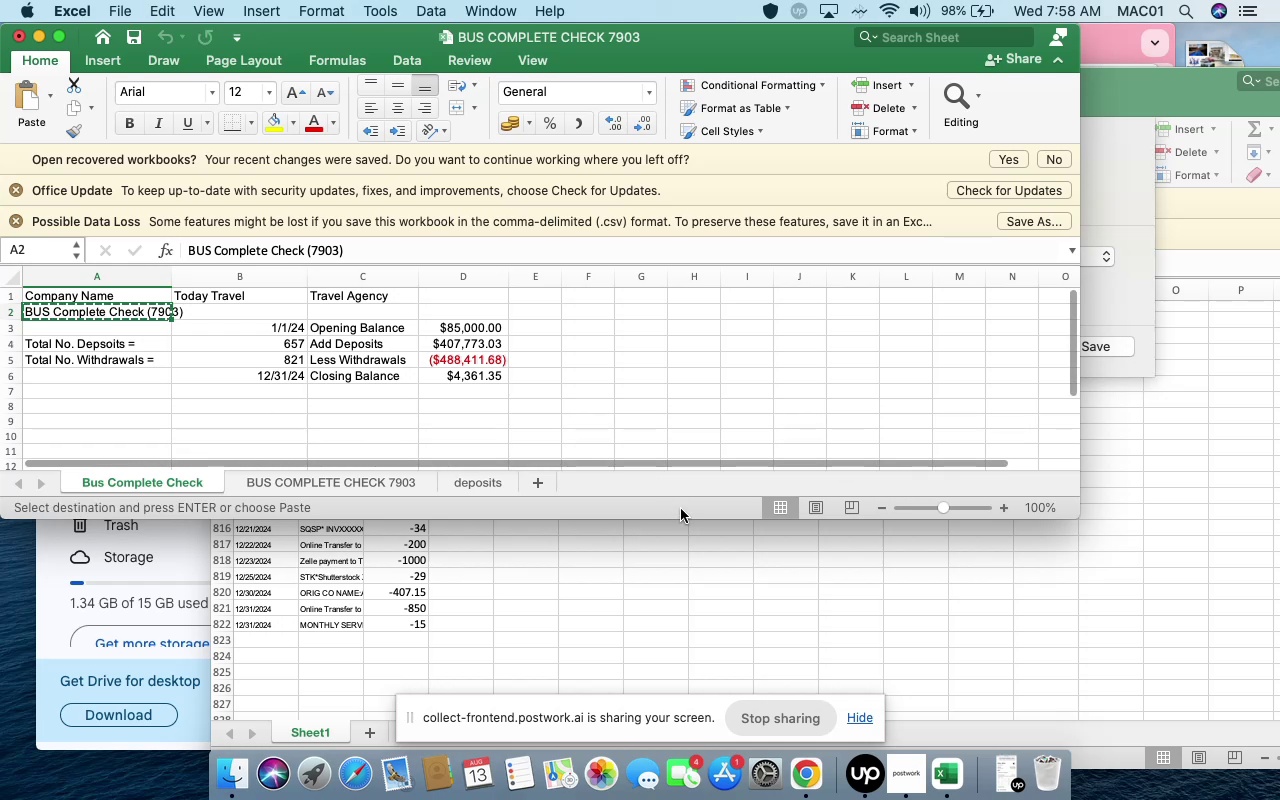 
left_click([690, 534])
 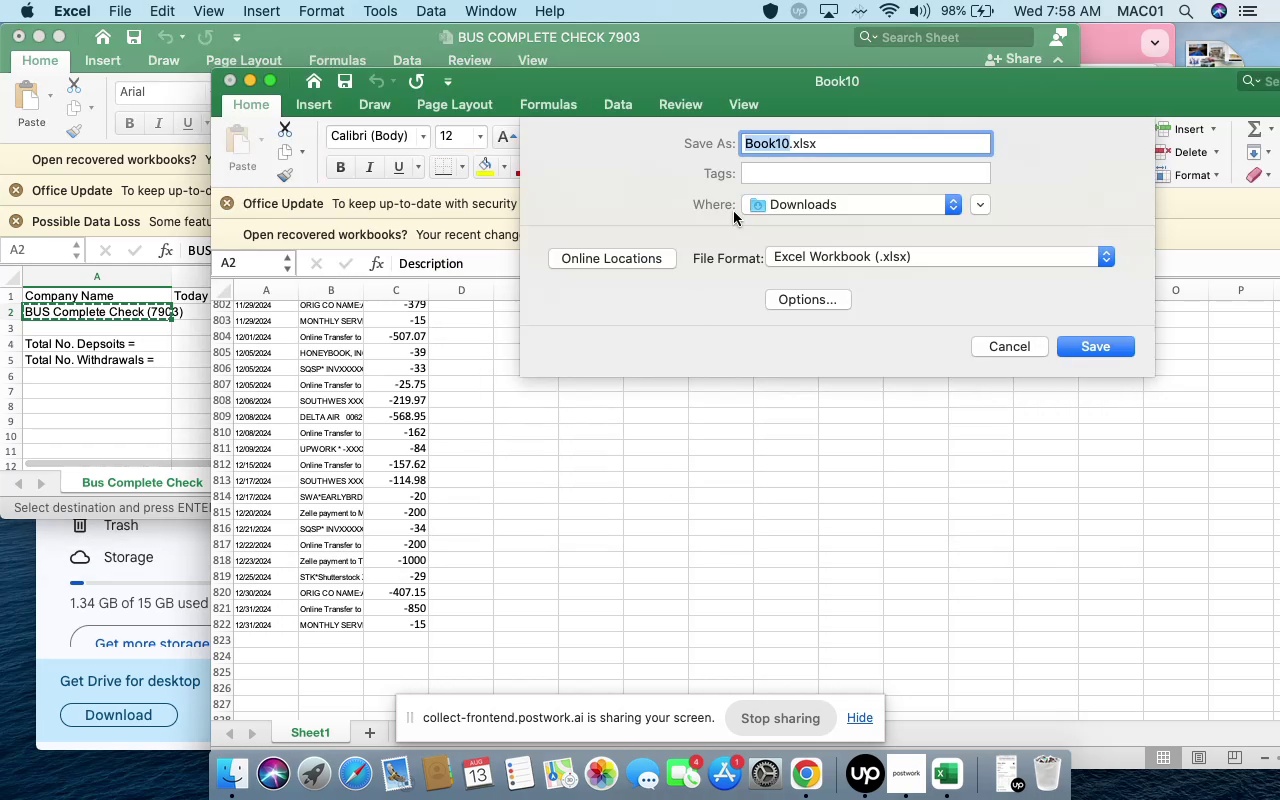 
key(Meta+V)
 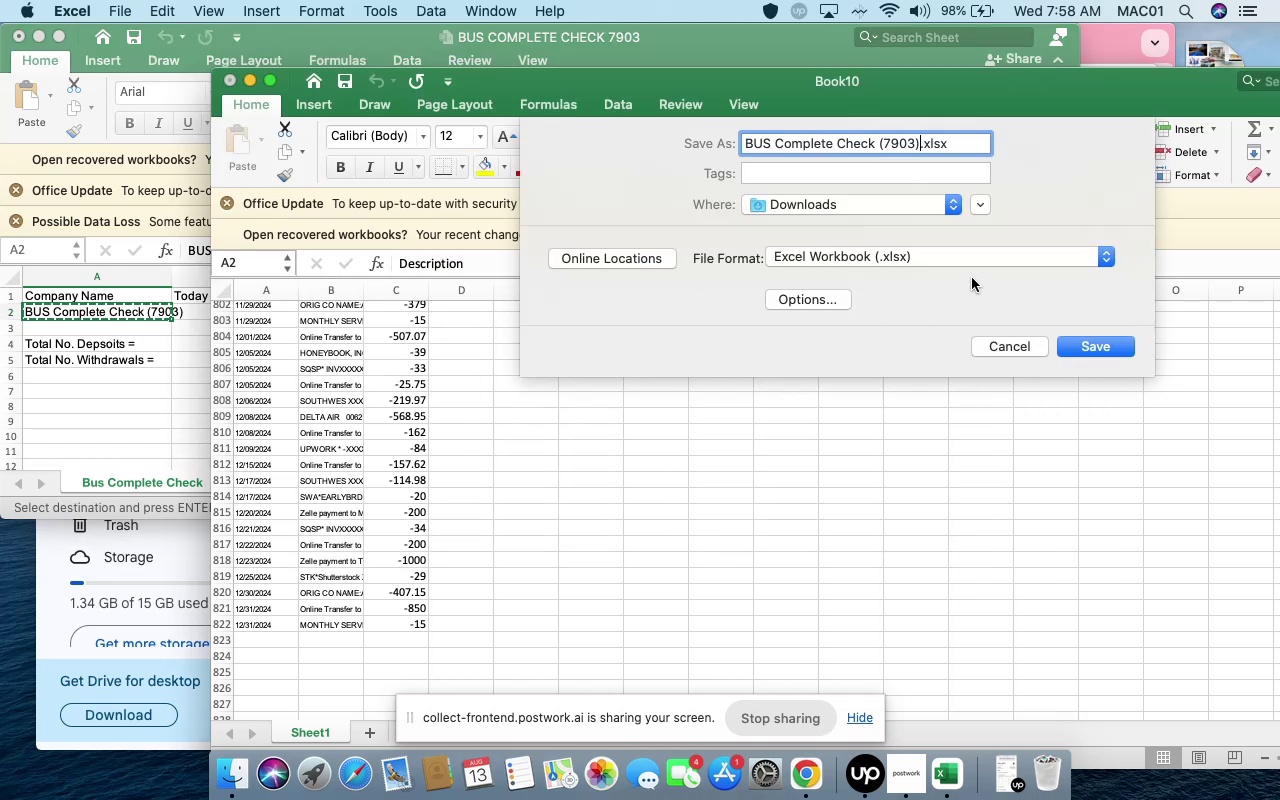 
left_click([976, 260])
 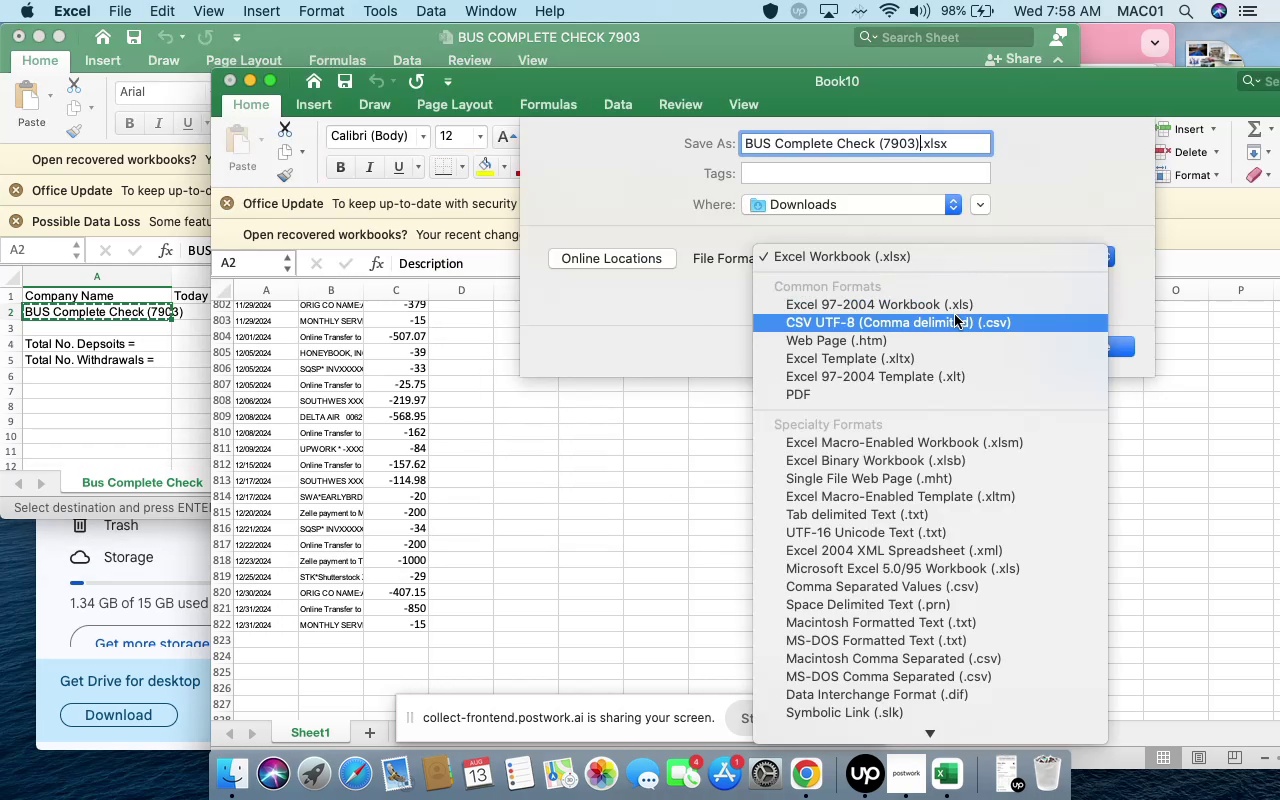 
left_click([954, 319])
 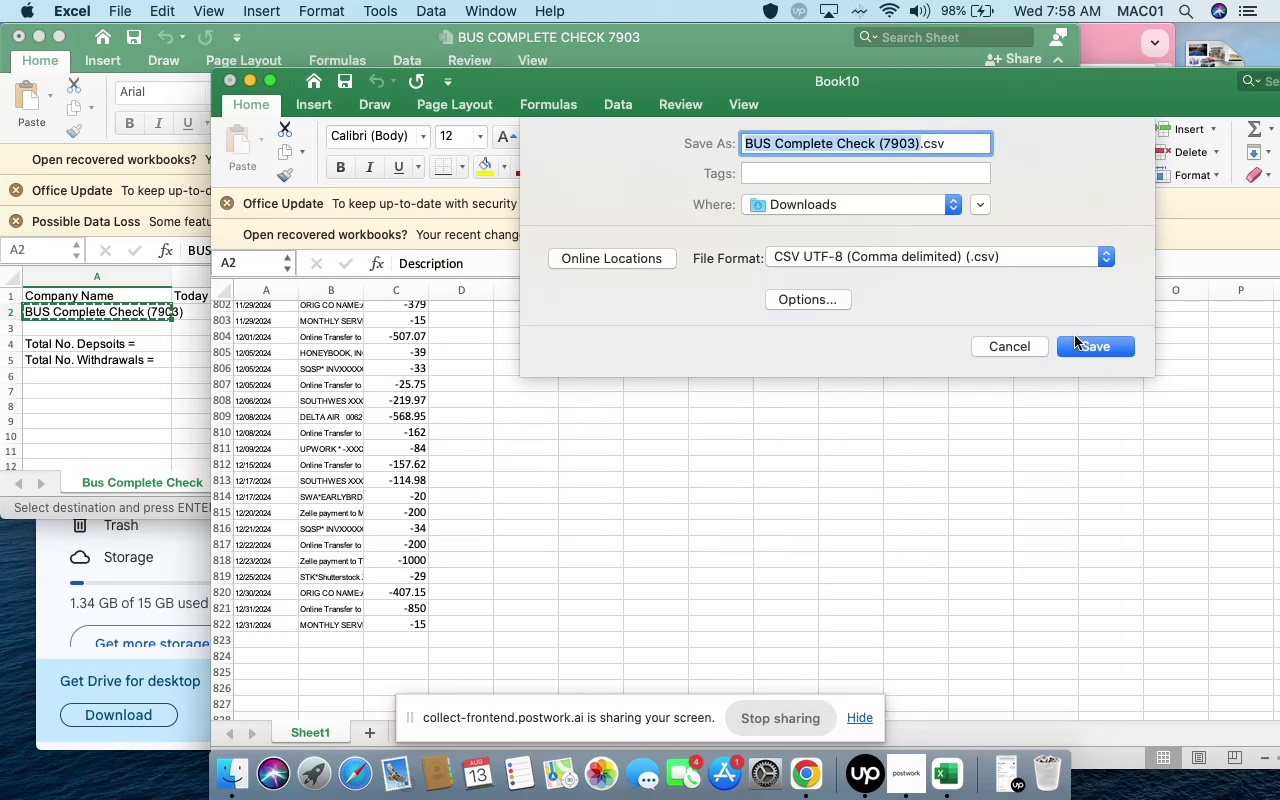 
left_click([1078, 341])
 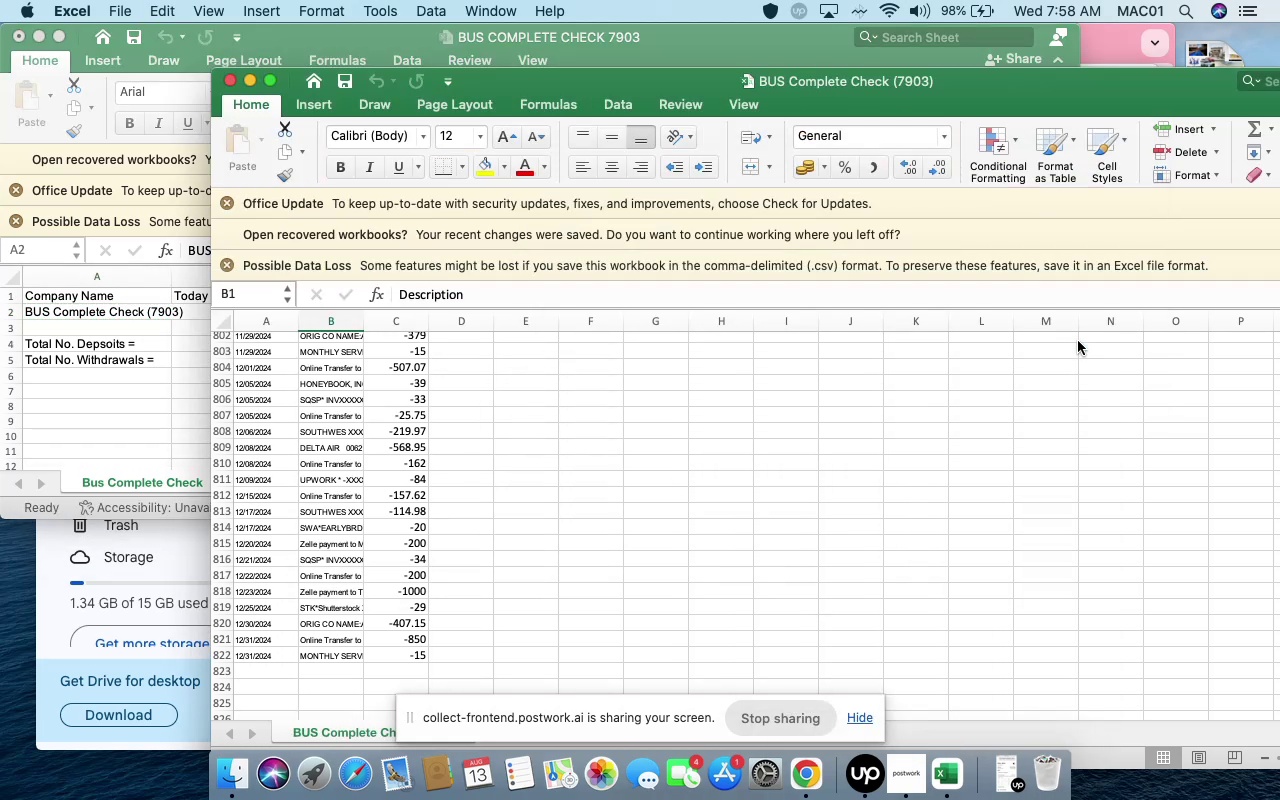 
left_click([692, 555])
 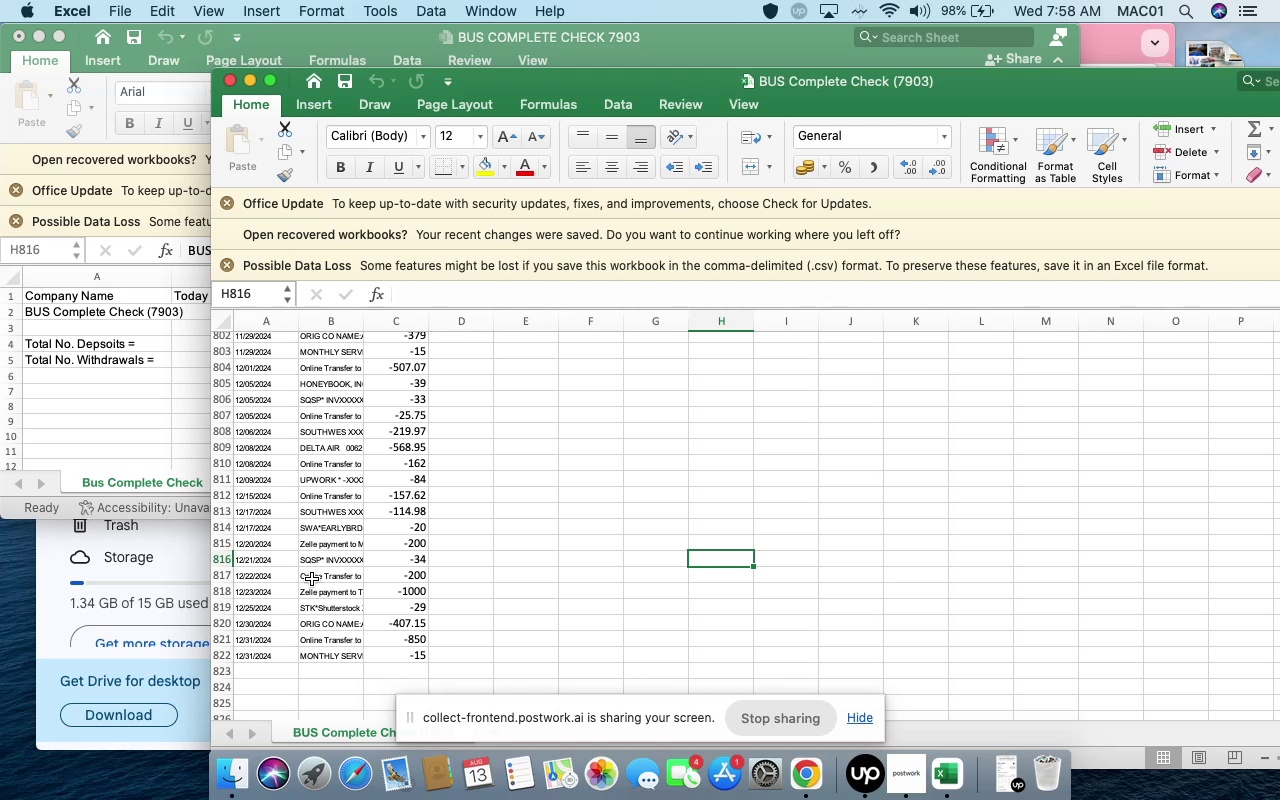 
left_click_drag(start_coordinate=[644, 95], to_coordinate=[594, 71])
 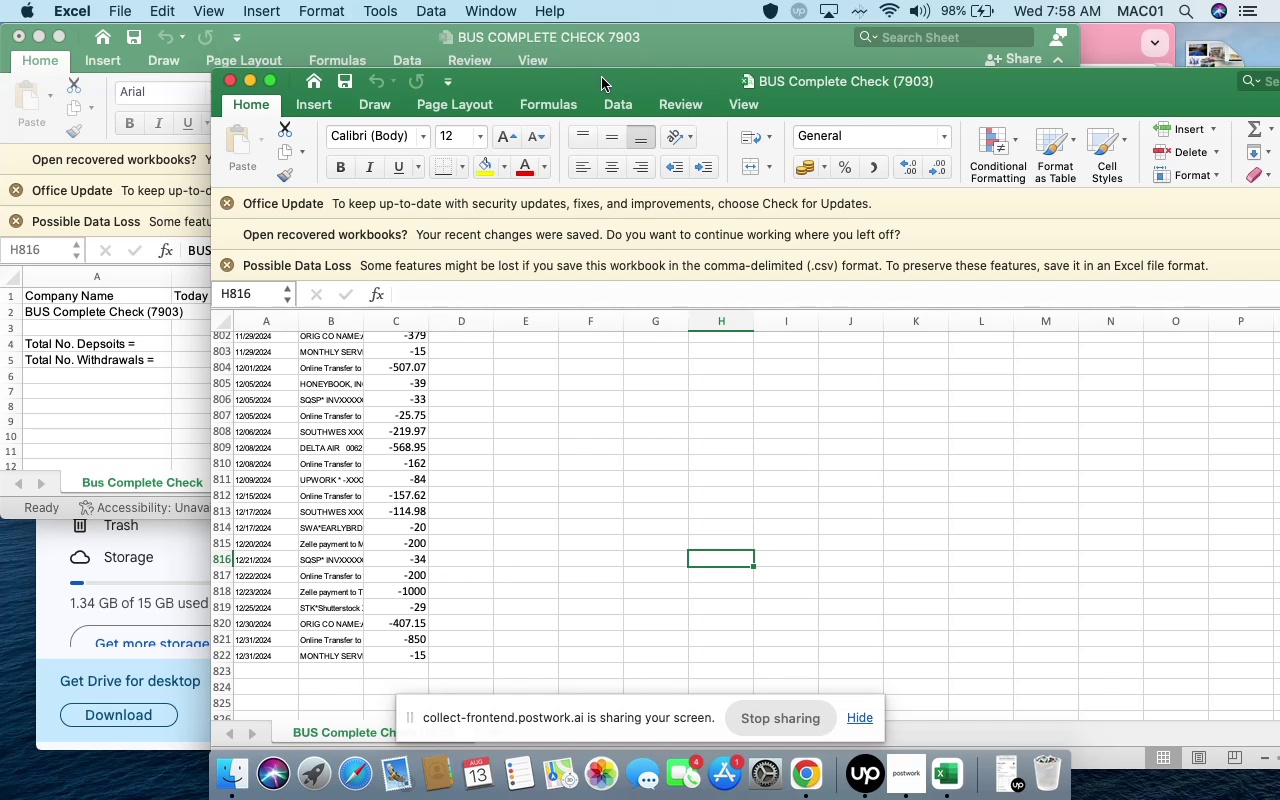 
left_click_drag(start_coordinate=[607, 79], to_coordinate=[462, 36])
 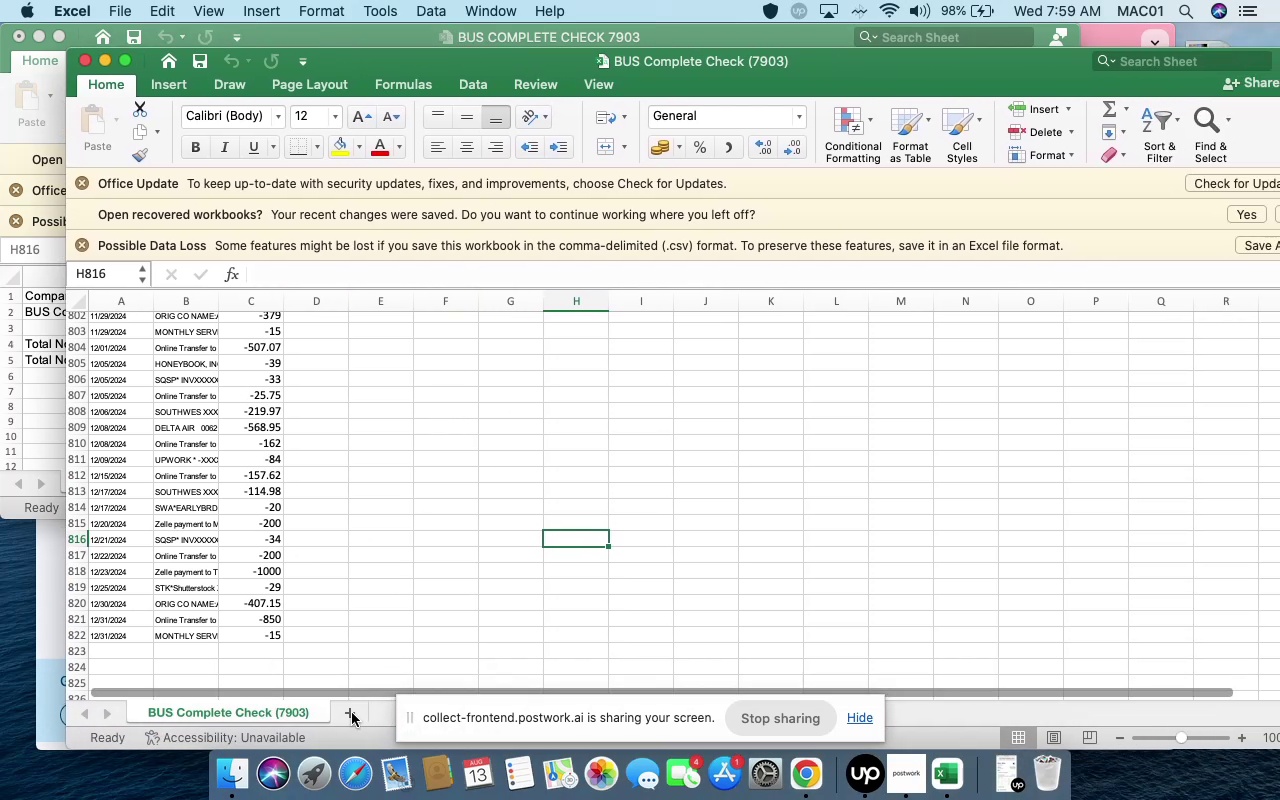 
left_click([351, 713])
 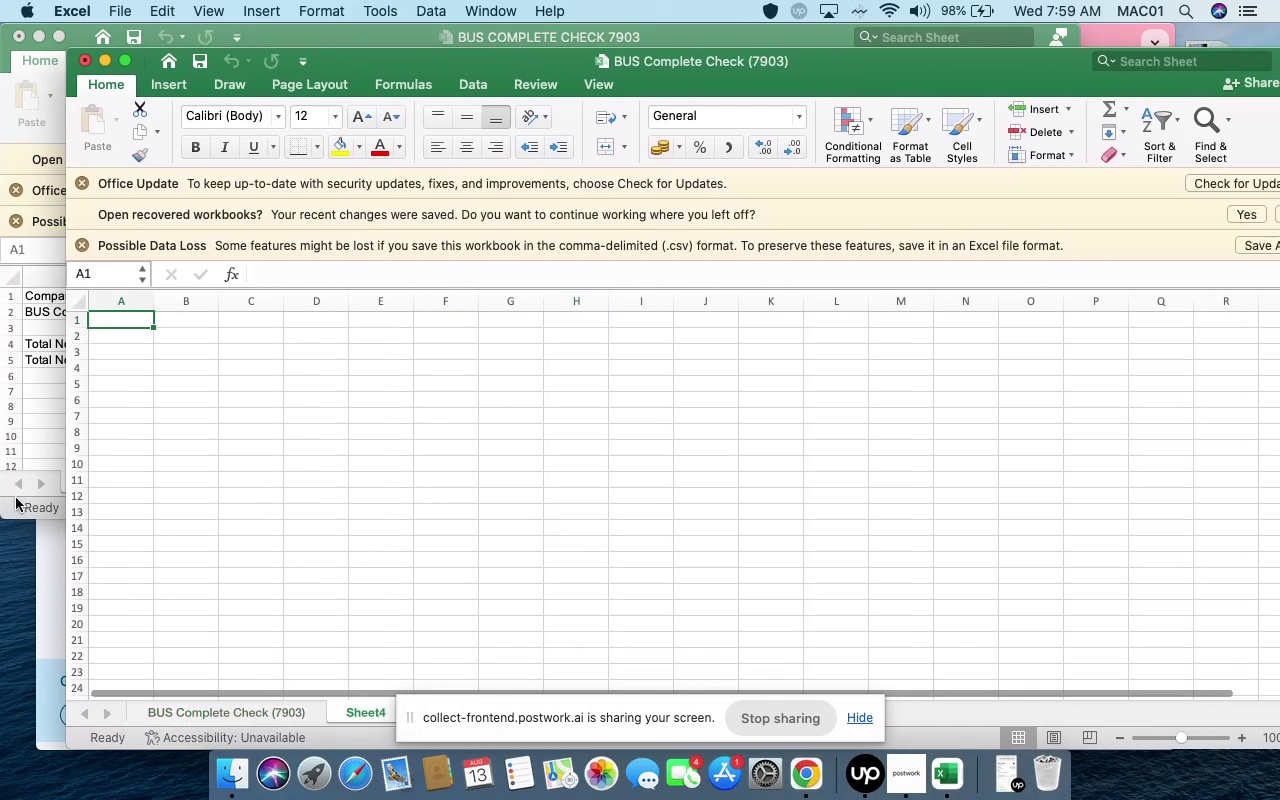 
left_click([14, 501])
 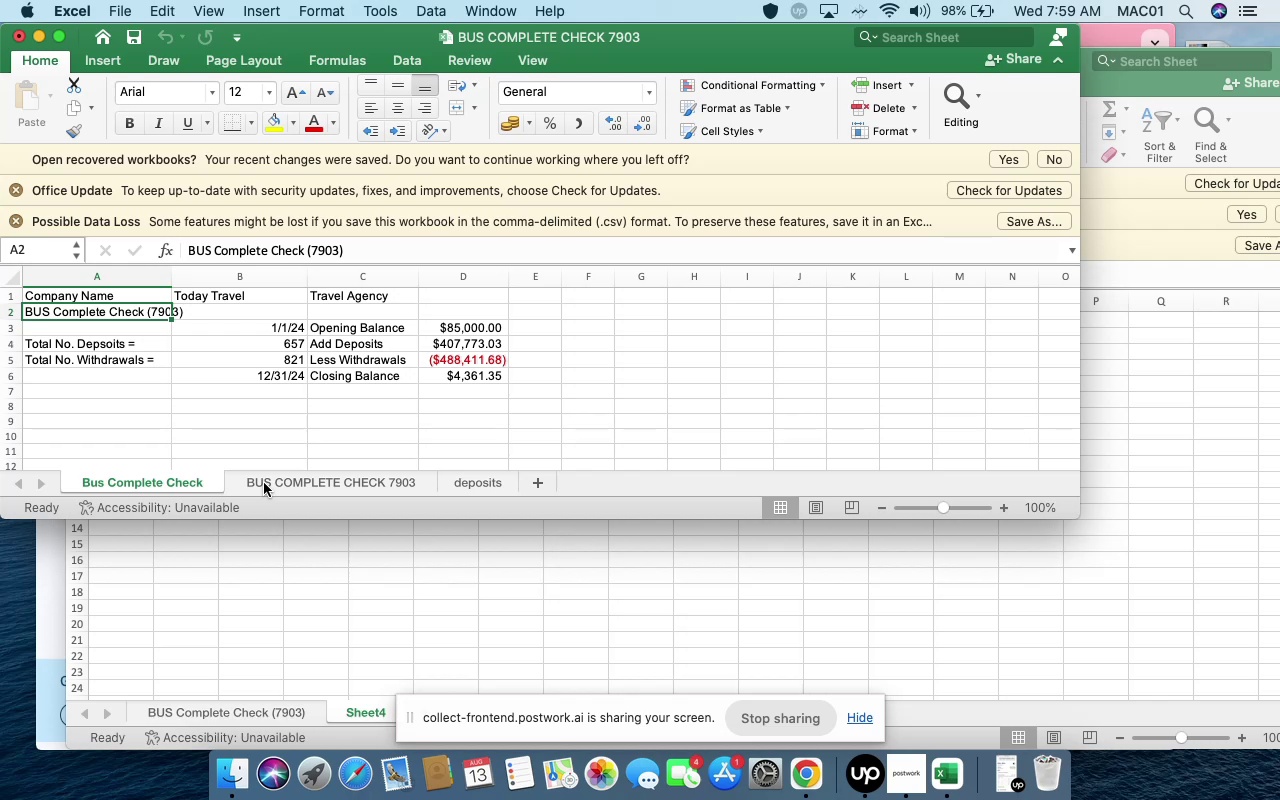 
left_click([264, 483])
 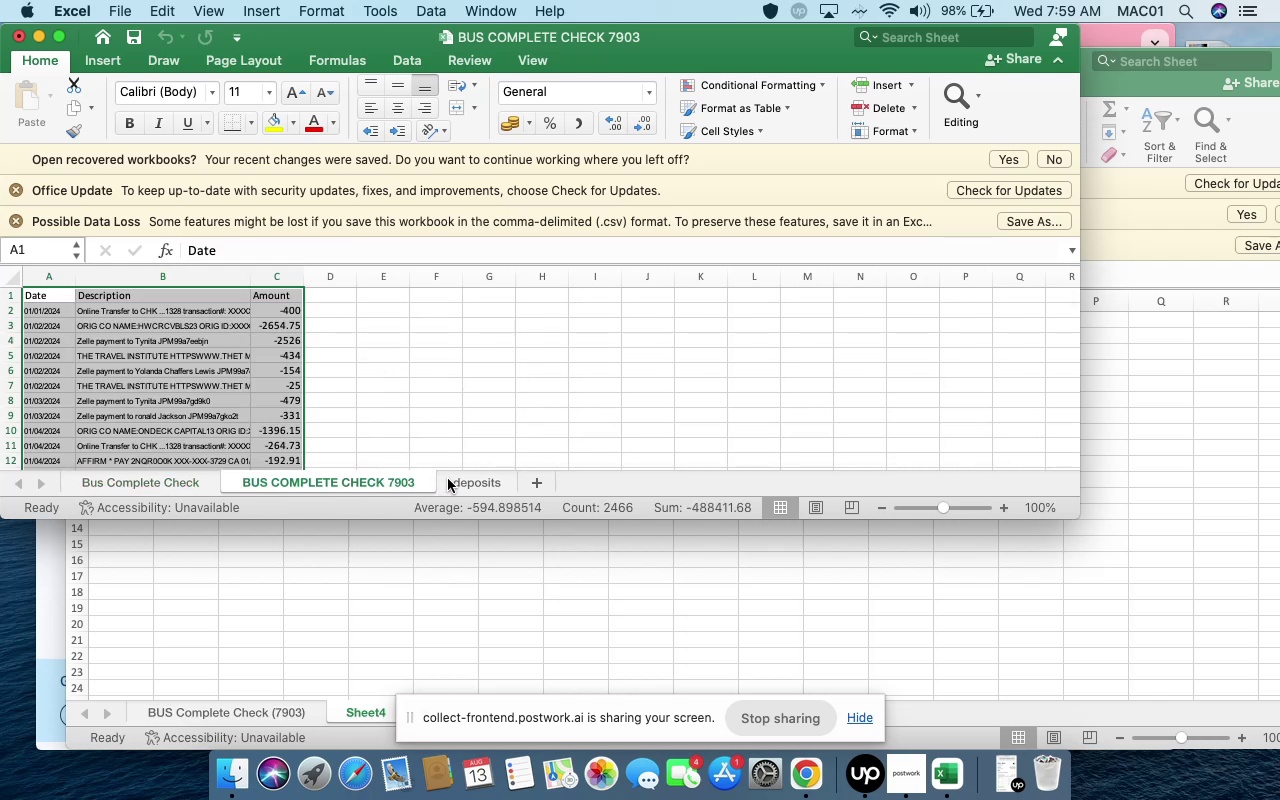 
left_click([449, 479])
 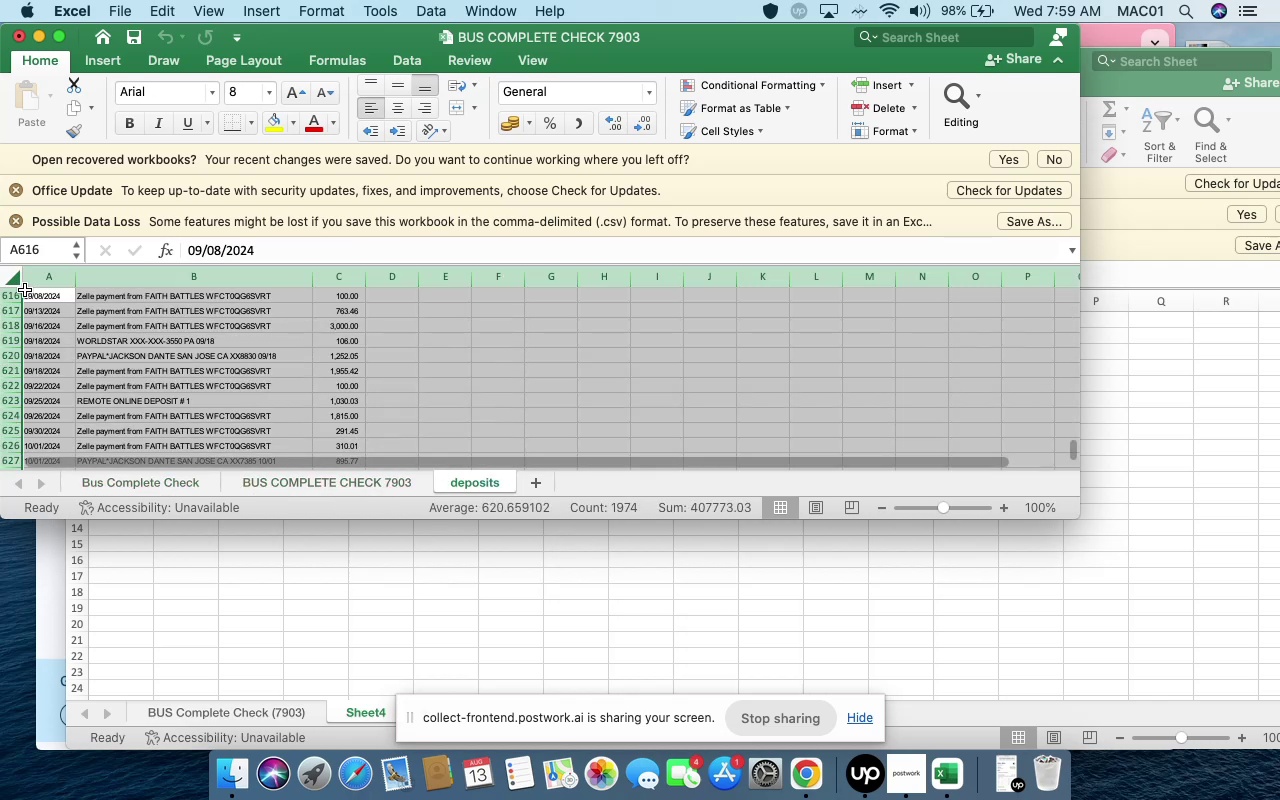 
key(Meta+C)
 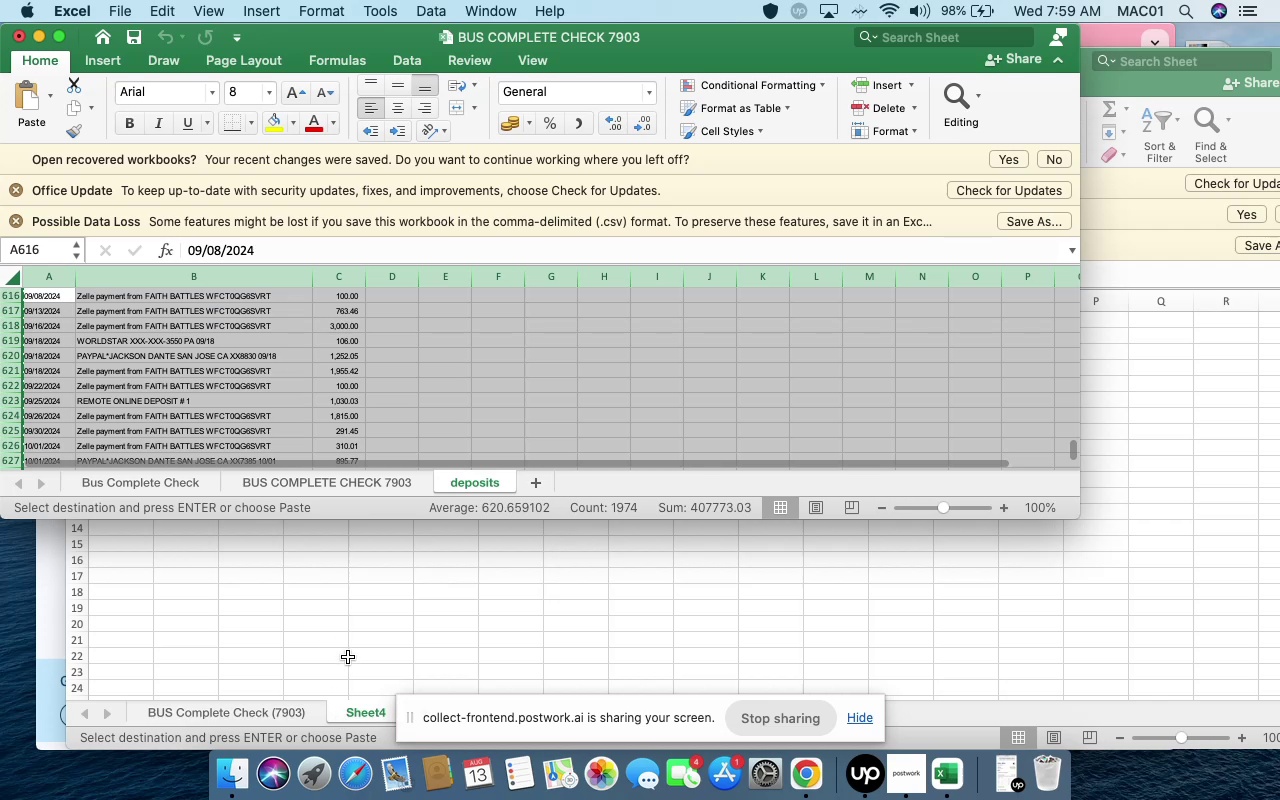 
left_click([328, 617])
 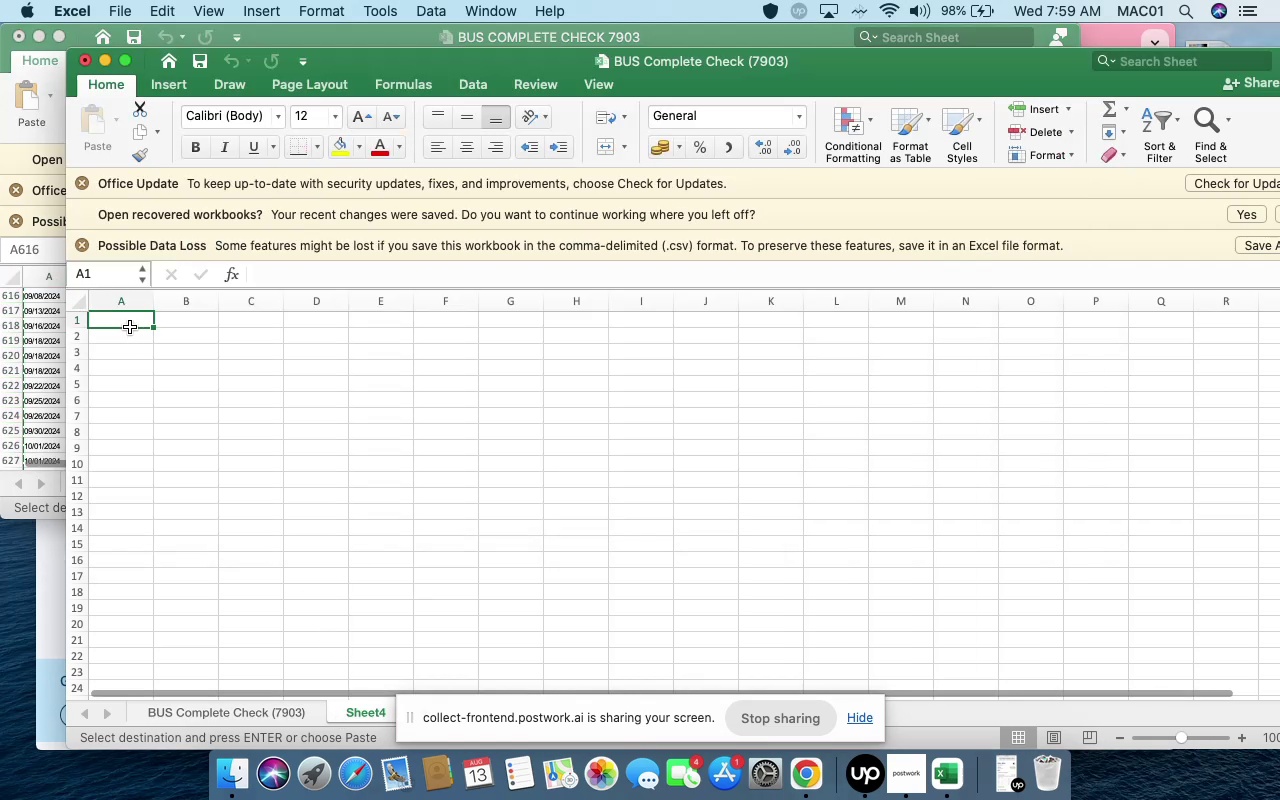 
key(Meta+V)
 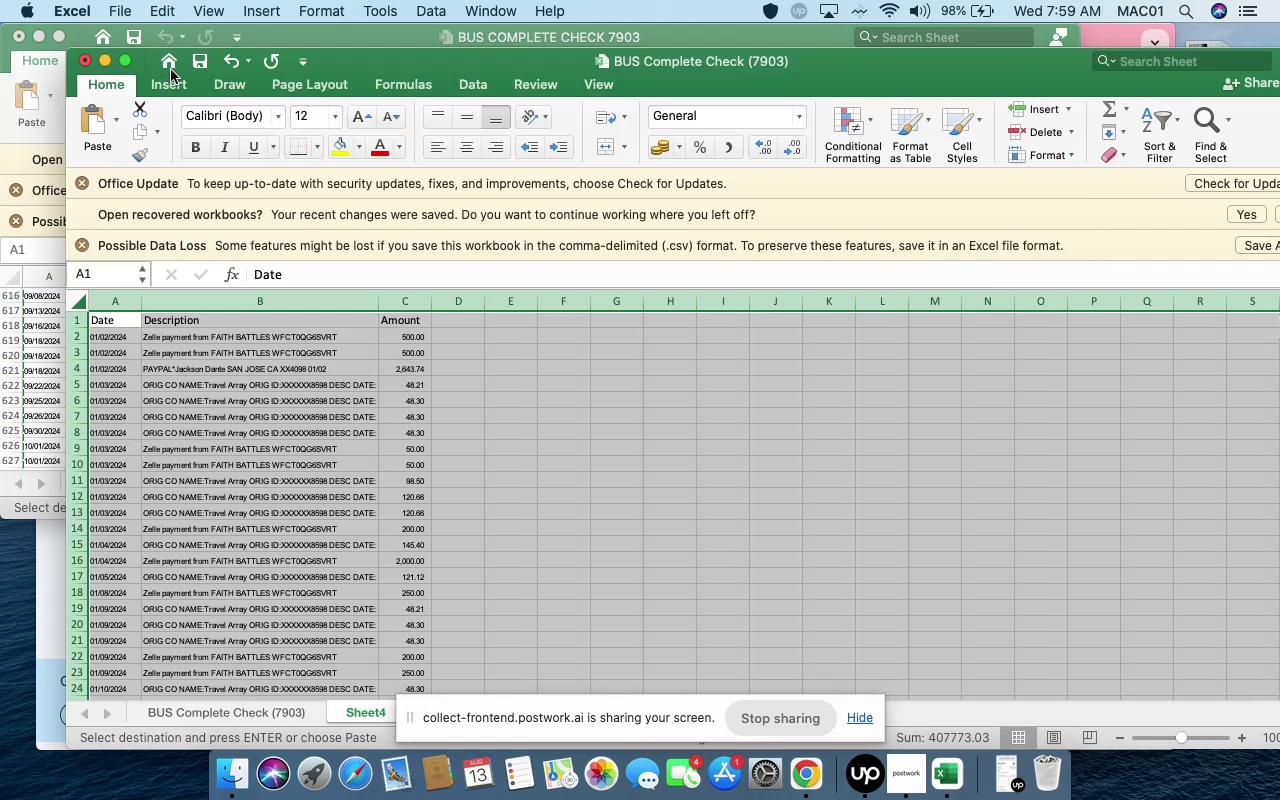 
left_click([192, 64])
 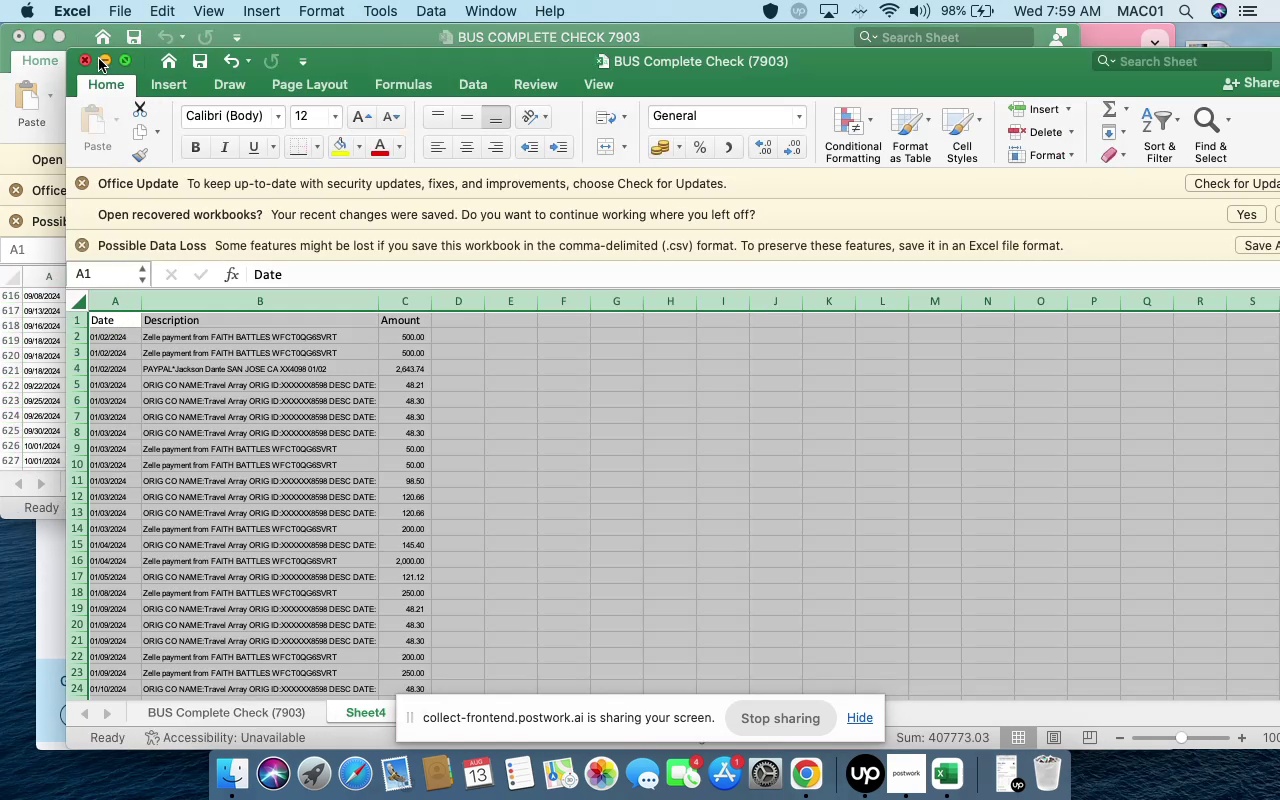 
wait(6.38)
 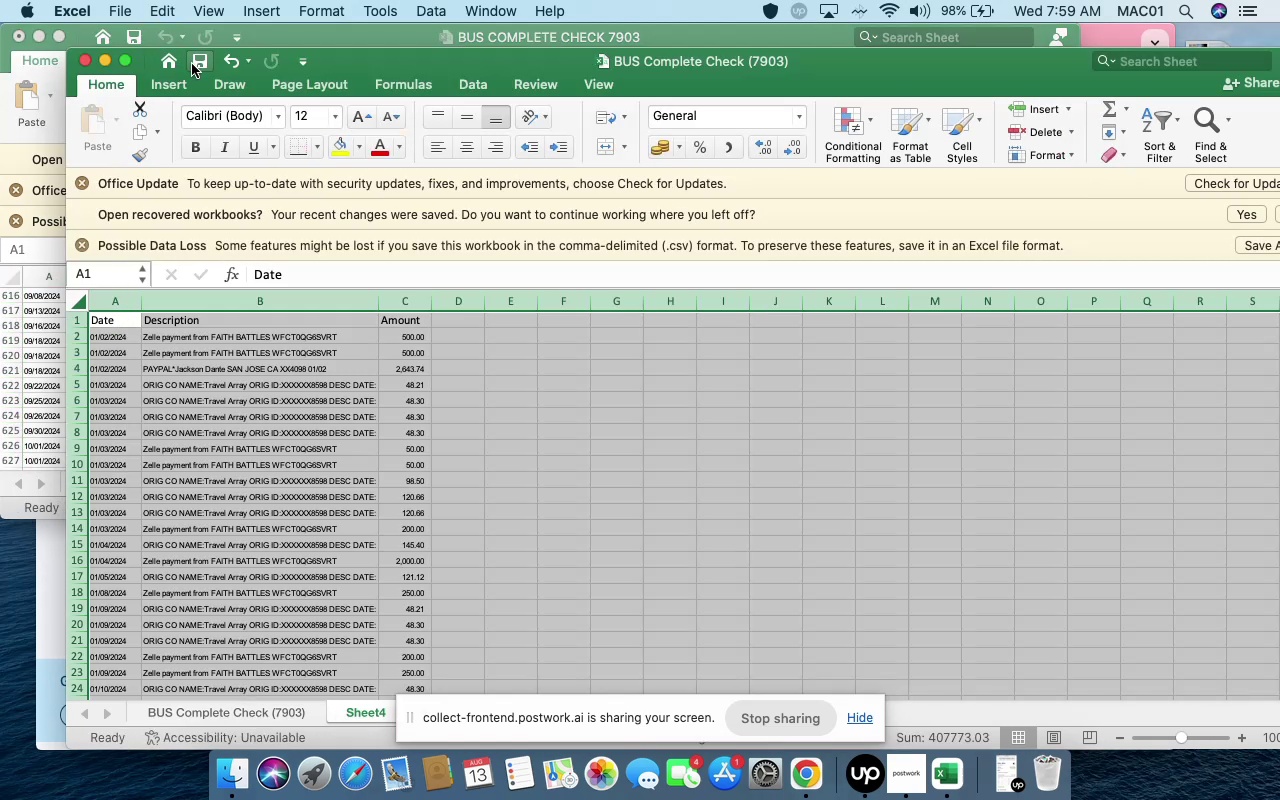 
left_click([217, 705])
 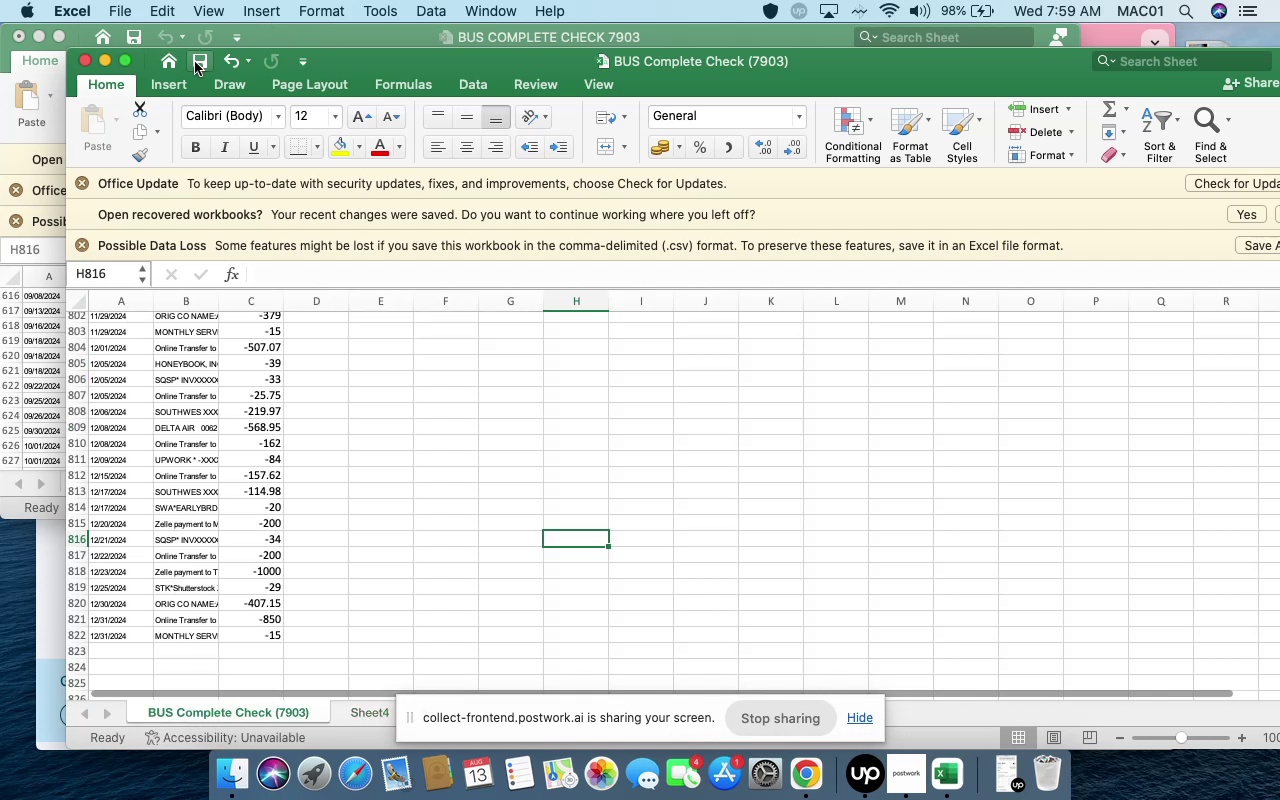 
left_click([200, 63])
 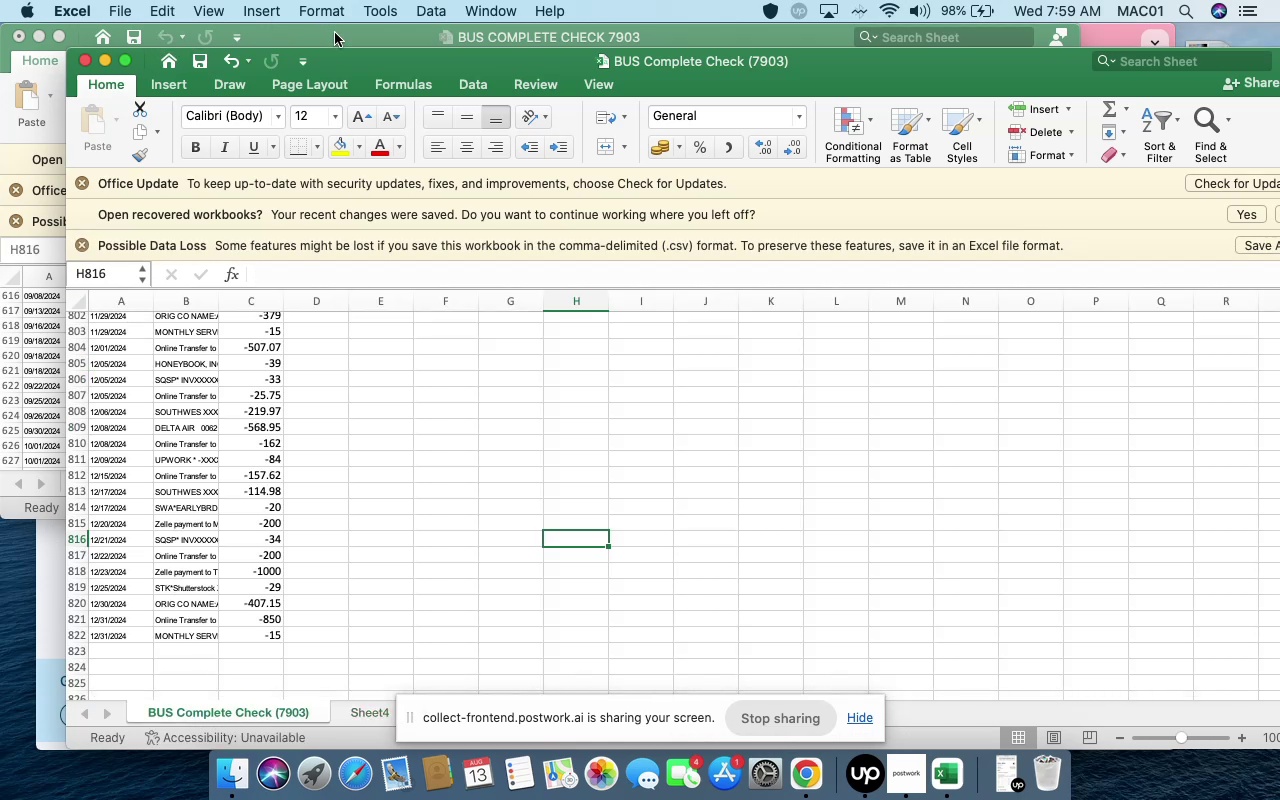 
left_click([335, 33])
 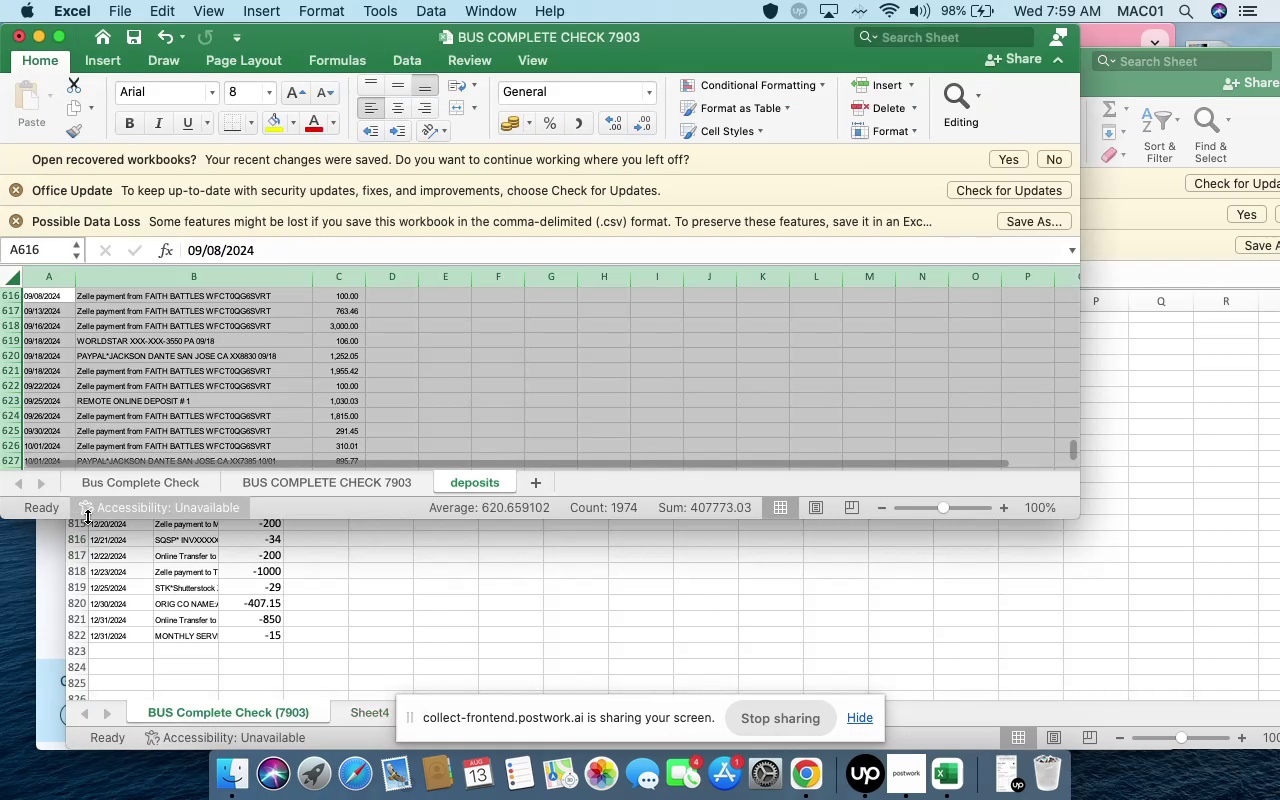 
left_click([117, 480])
 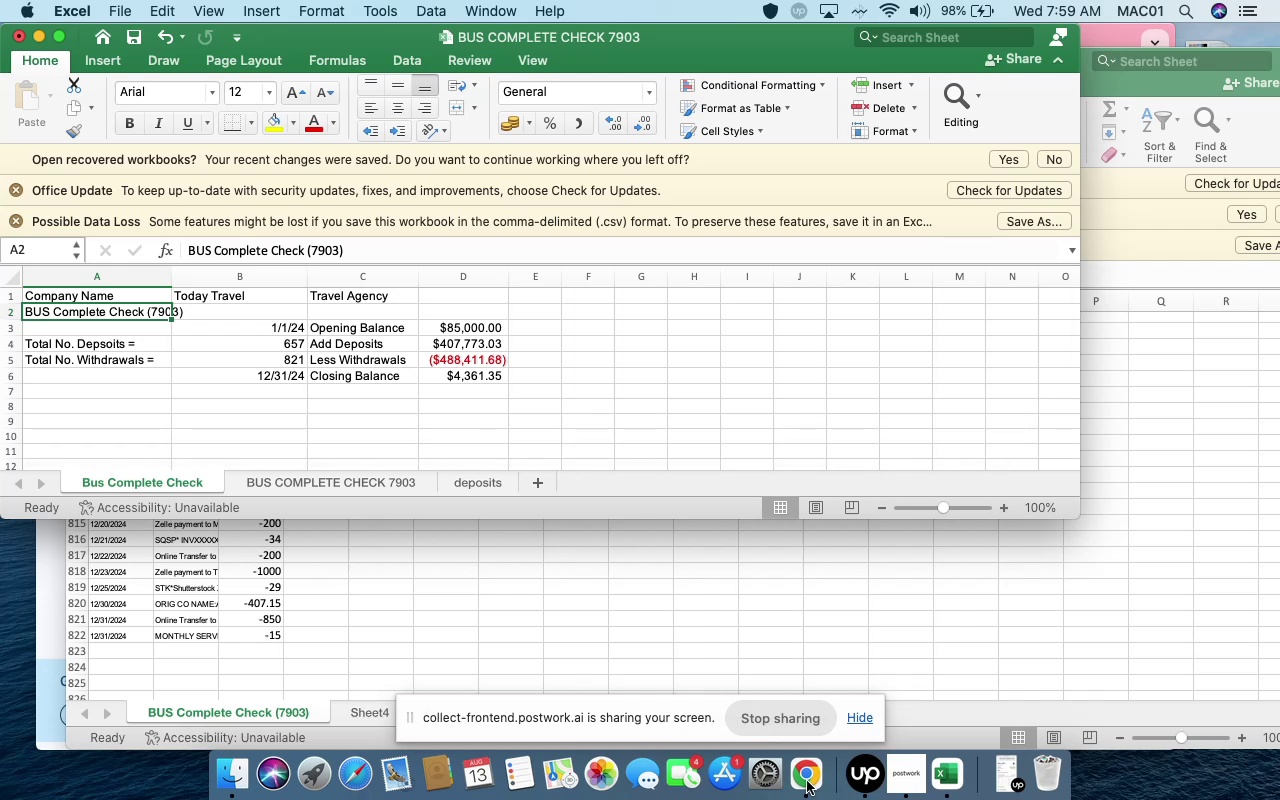 
left_click([1112, 43])
 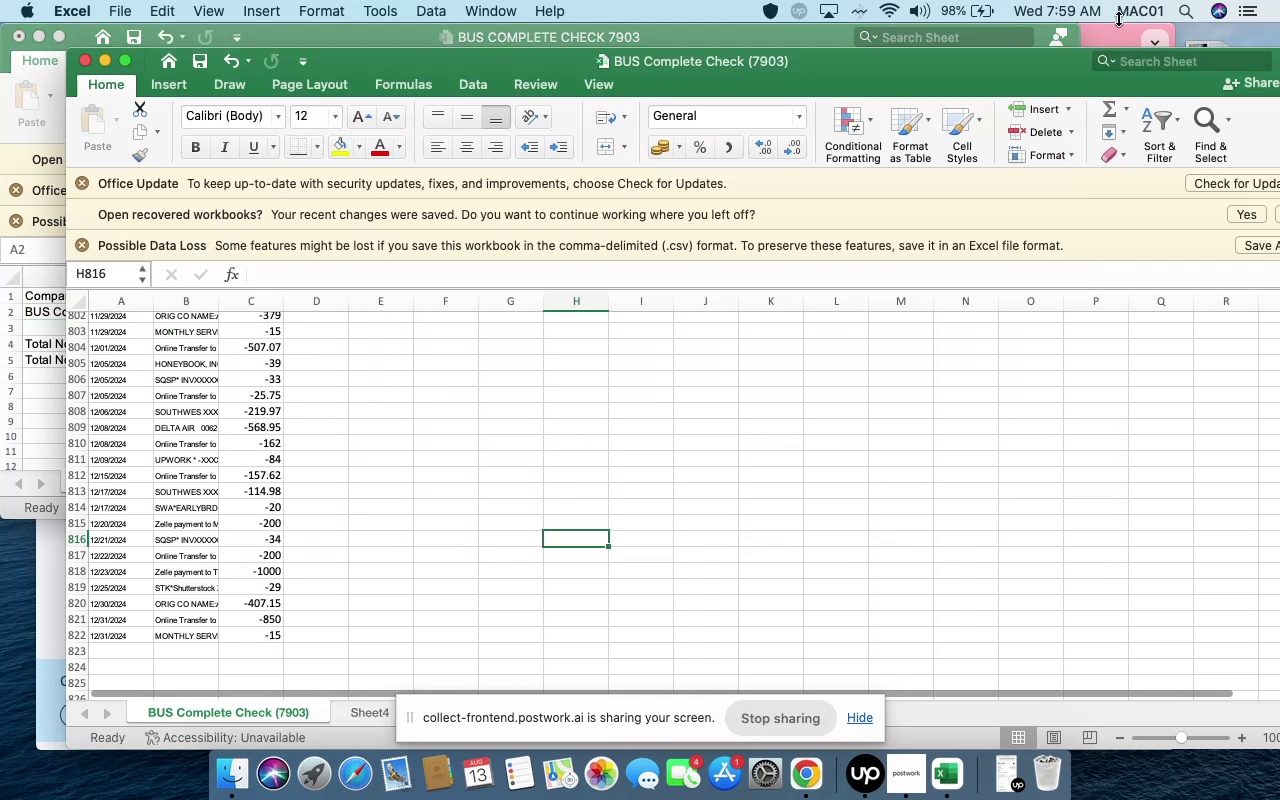 
left_click([1118, 18])
 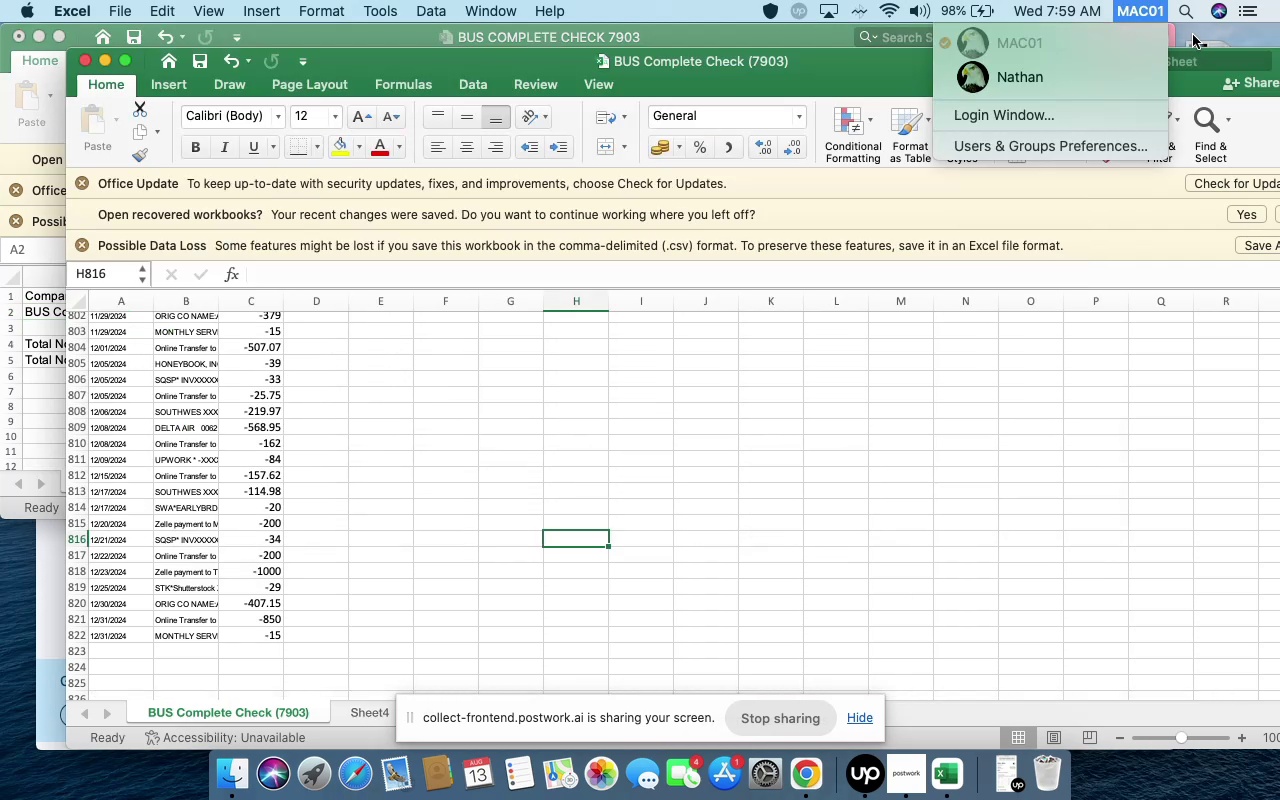 
left_click([1195, 34])
 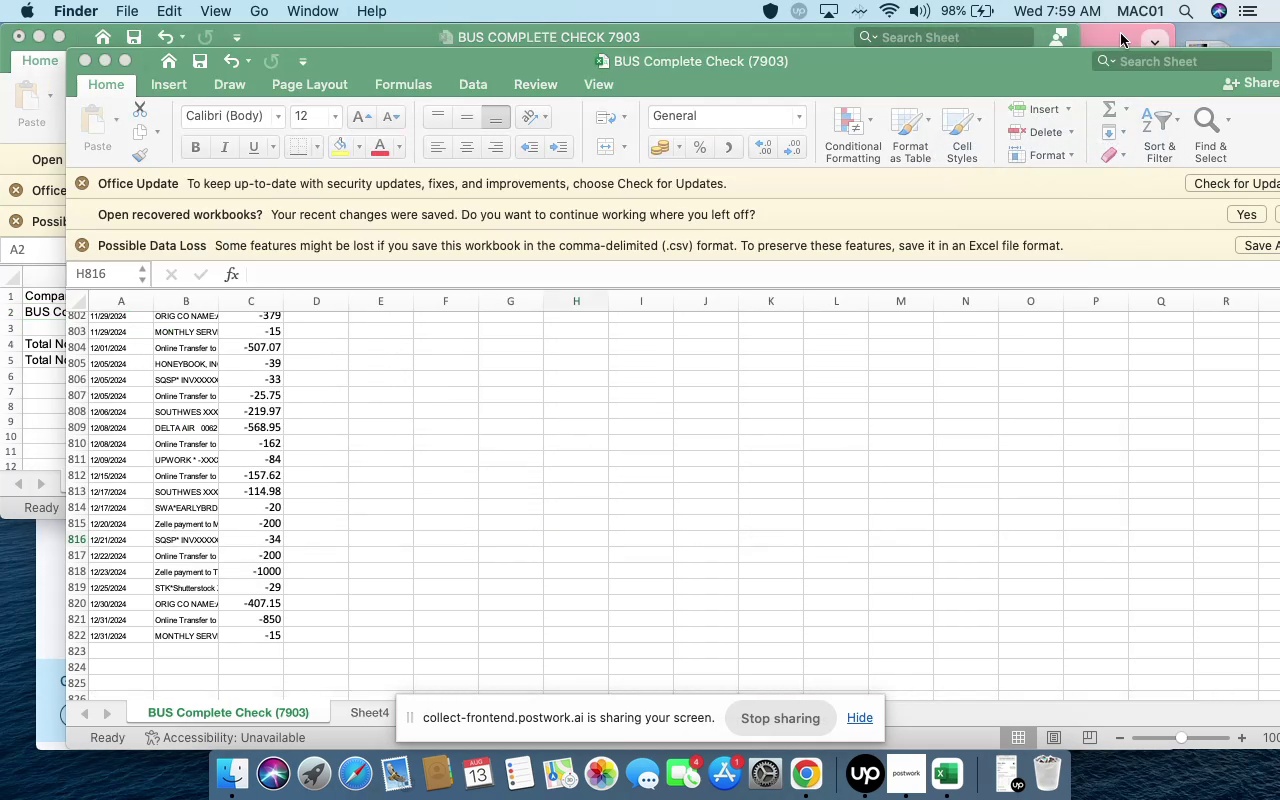 
left_click([1121, 34])
 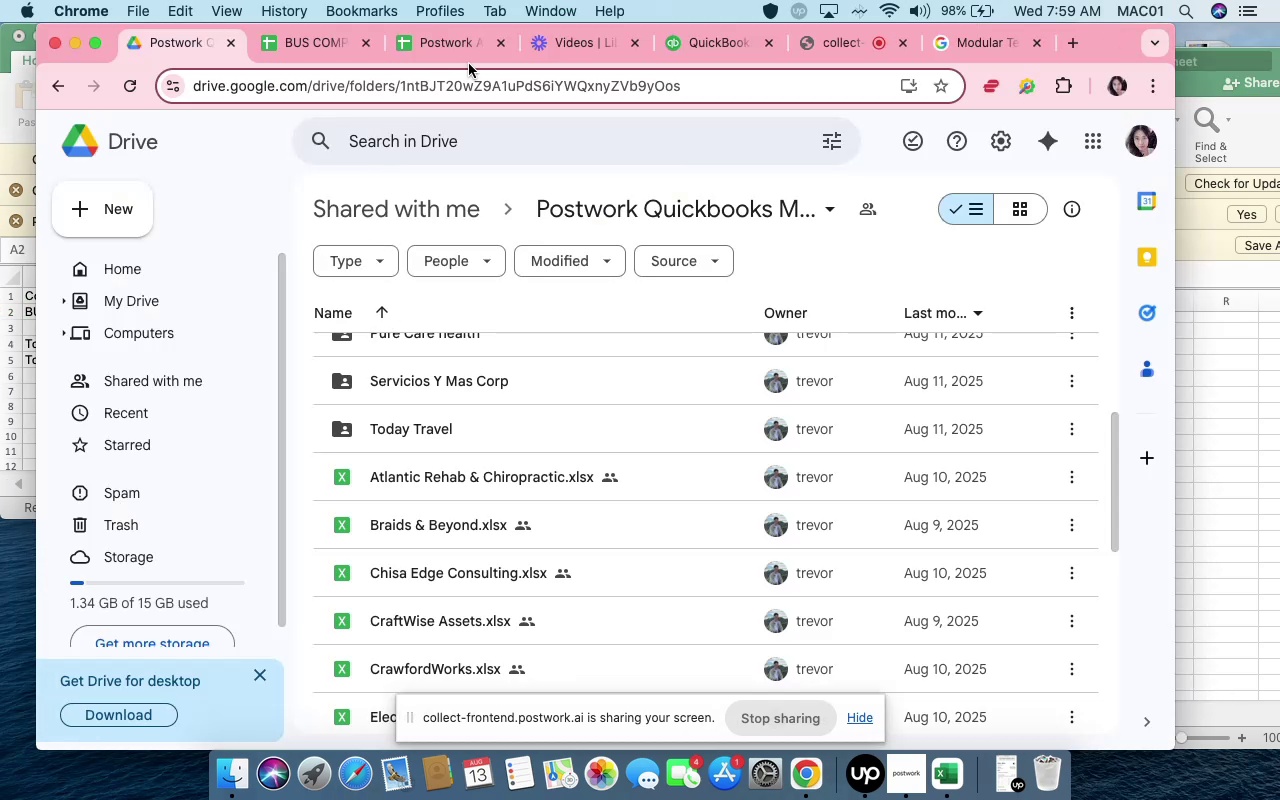 
left_click([680, 40])
 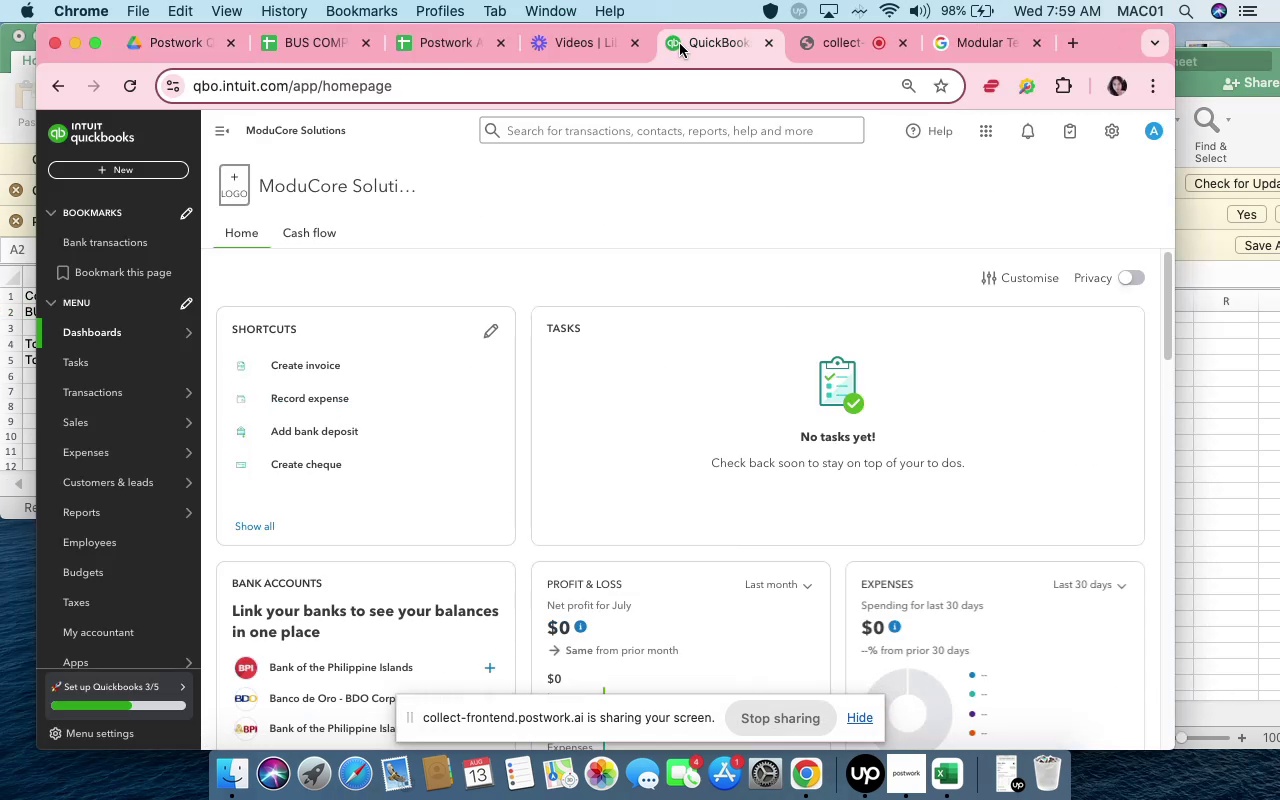 
scroll: coordinate [454, 517], scroll_direction: down, amount: 14.0
 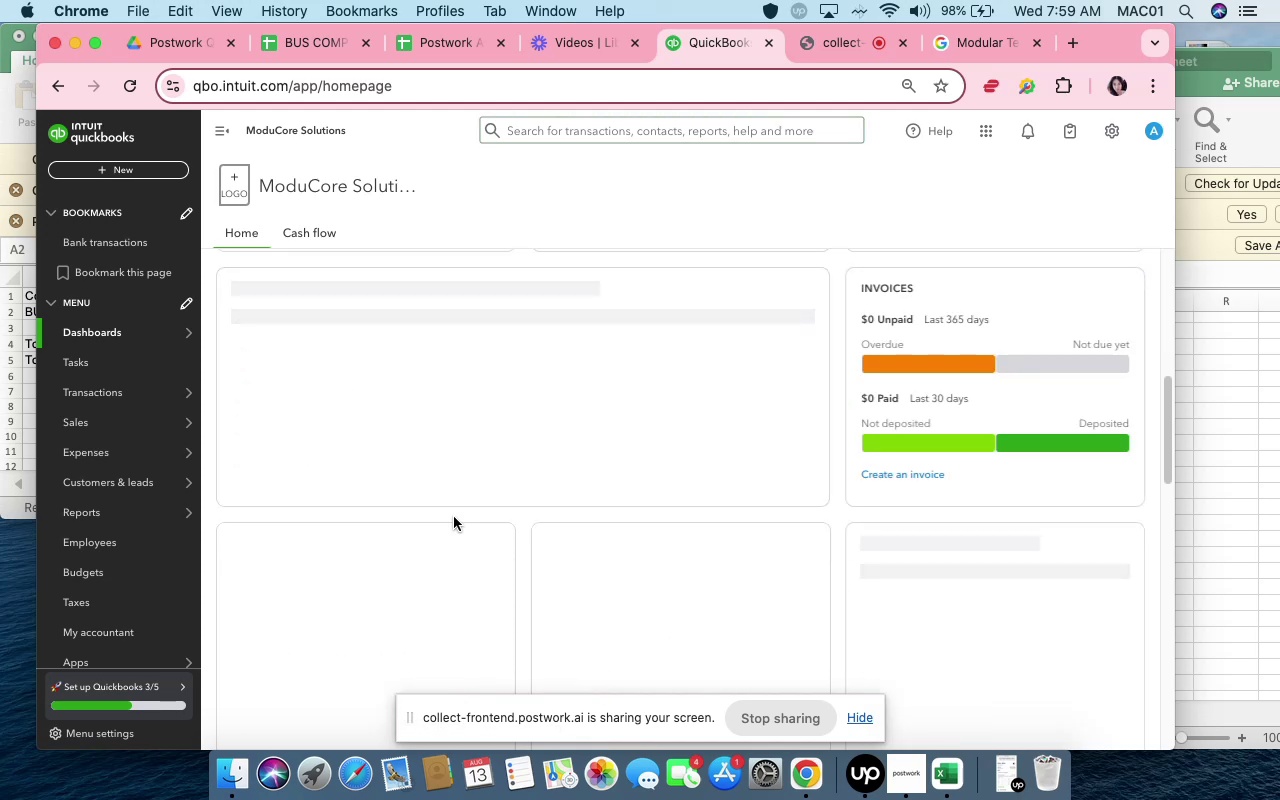 
scroll: coordinate [454, 517], scroll_direction: up, amount: 17.0
 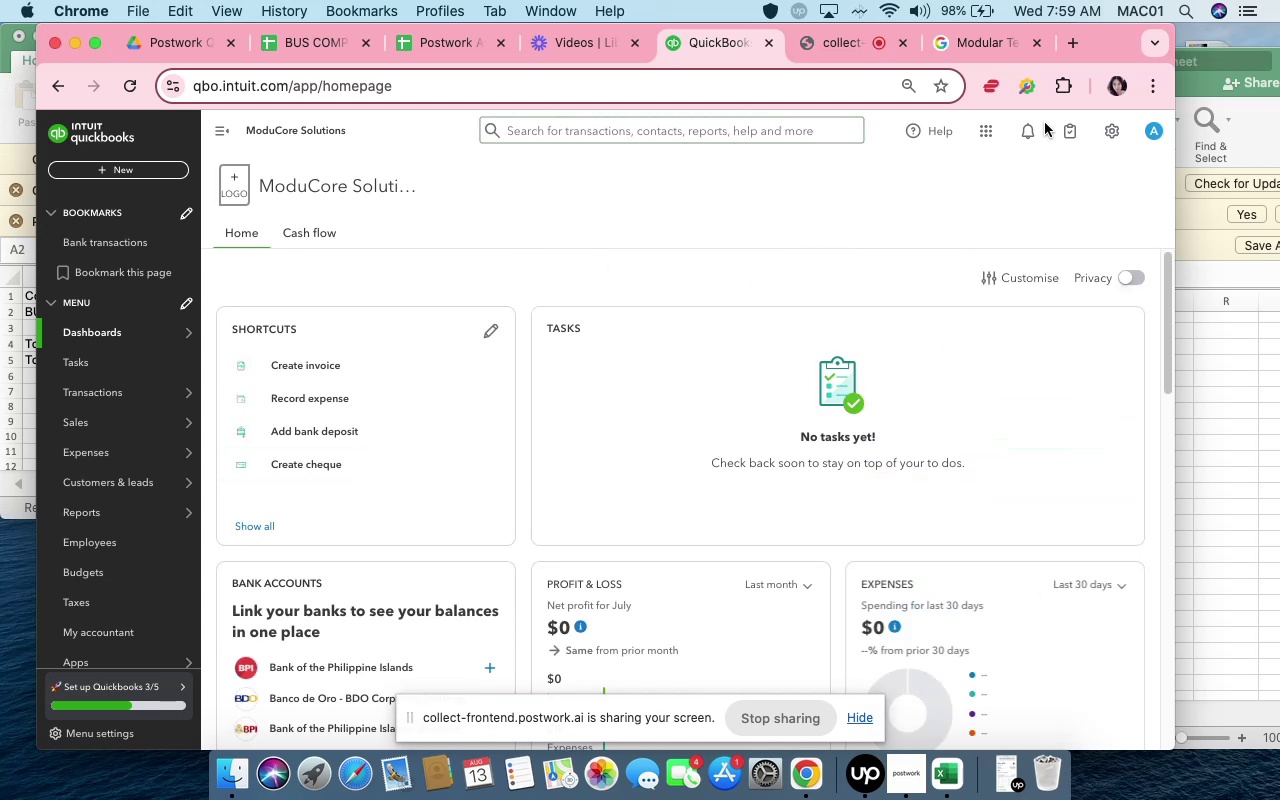 
left_click([1106, 129])
 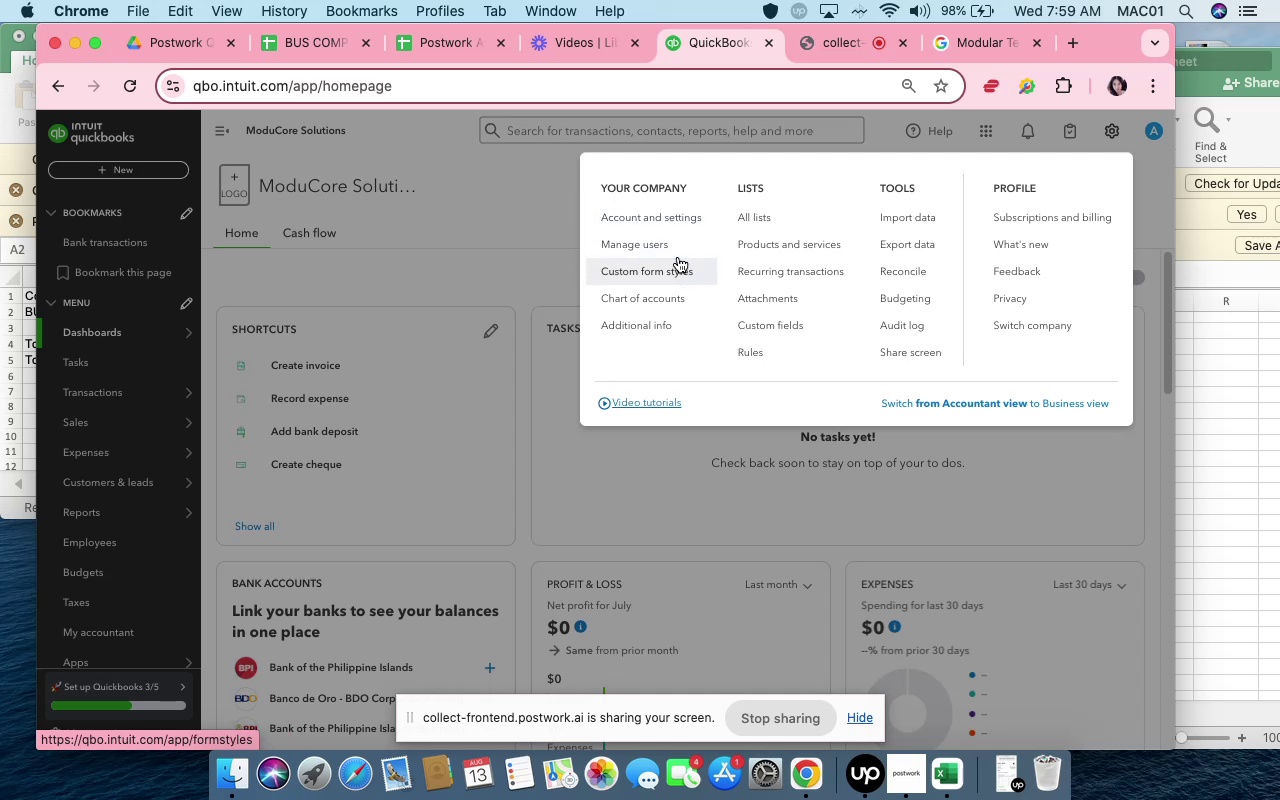 
wait(7.01)
 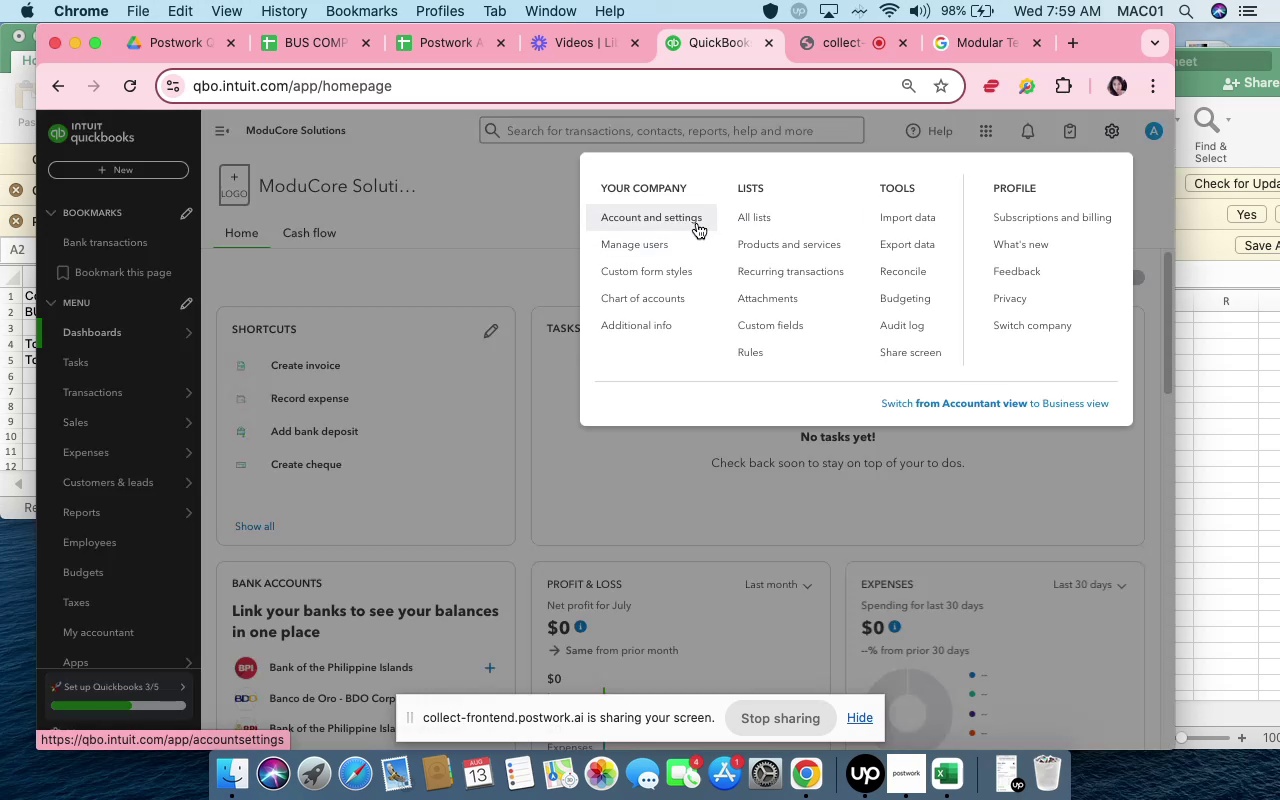 
left_click([671, 216])
 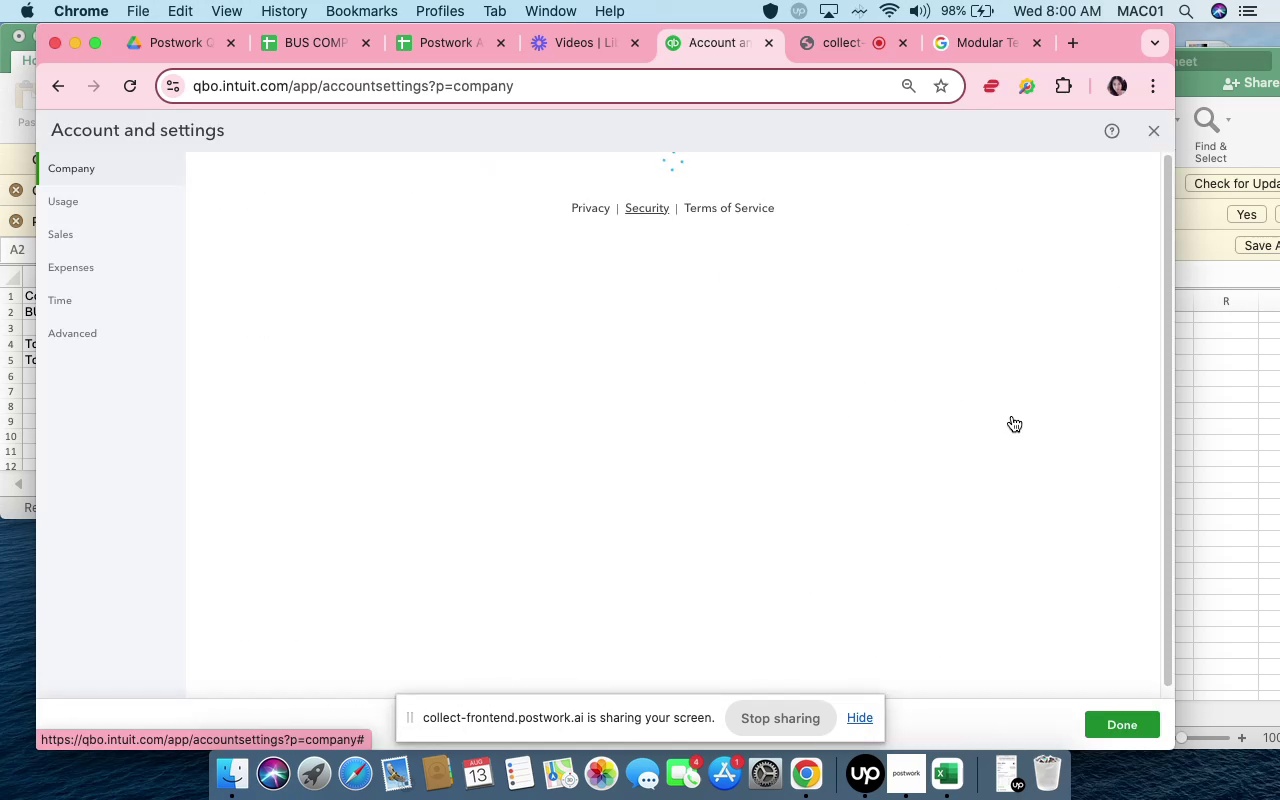 
wait(11.84)
 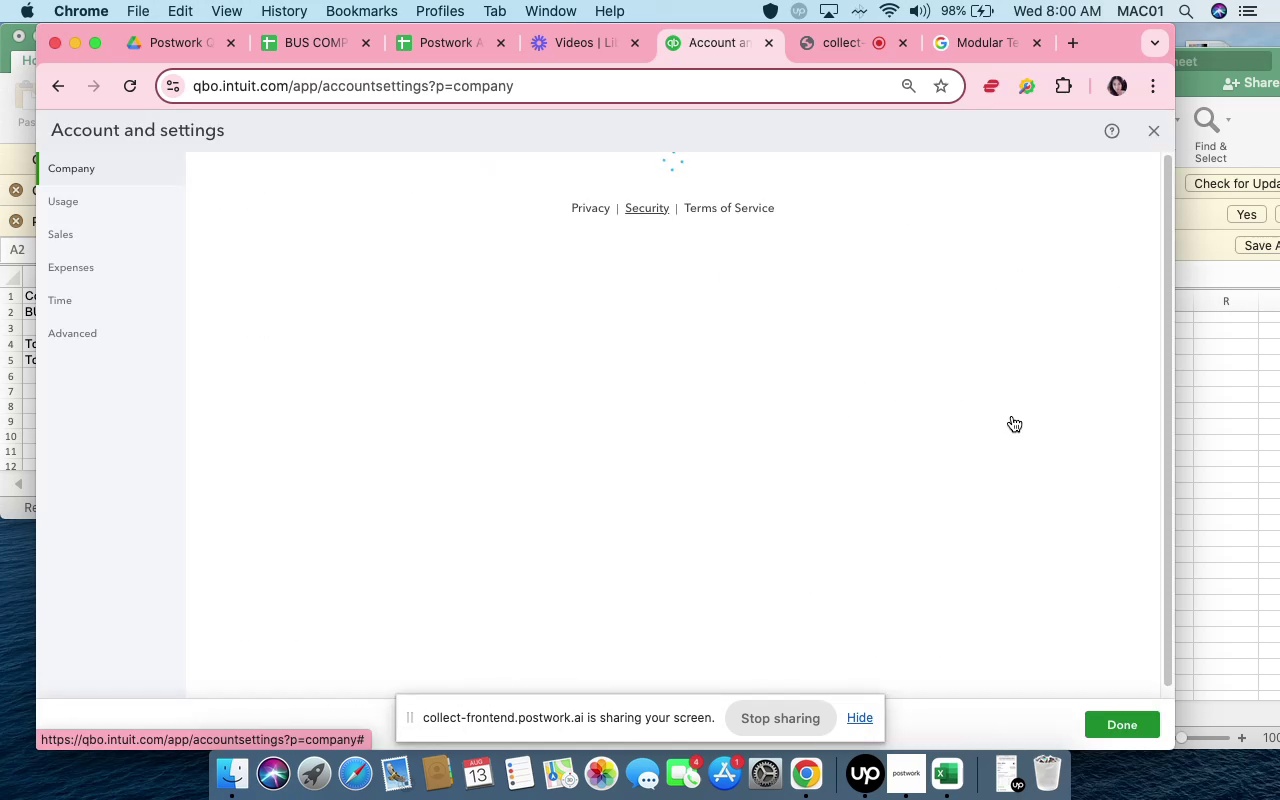 
left_click([28, 436])
 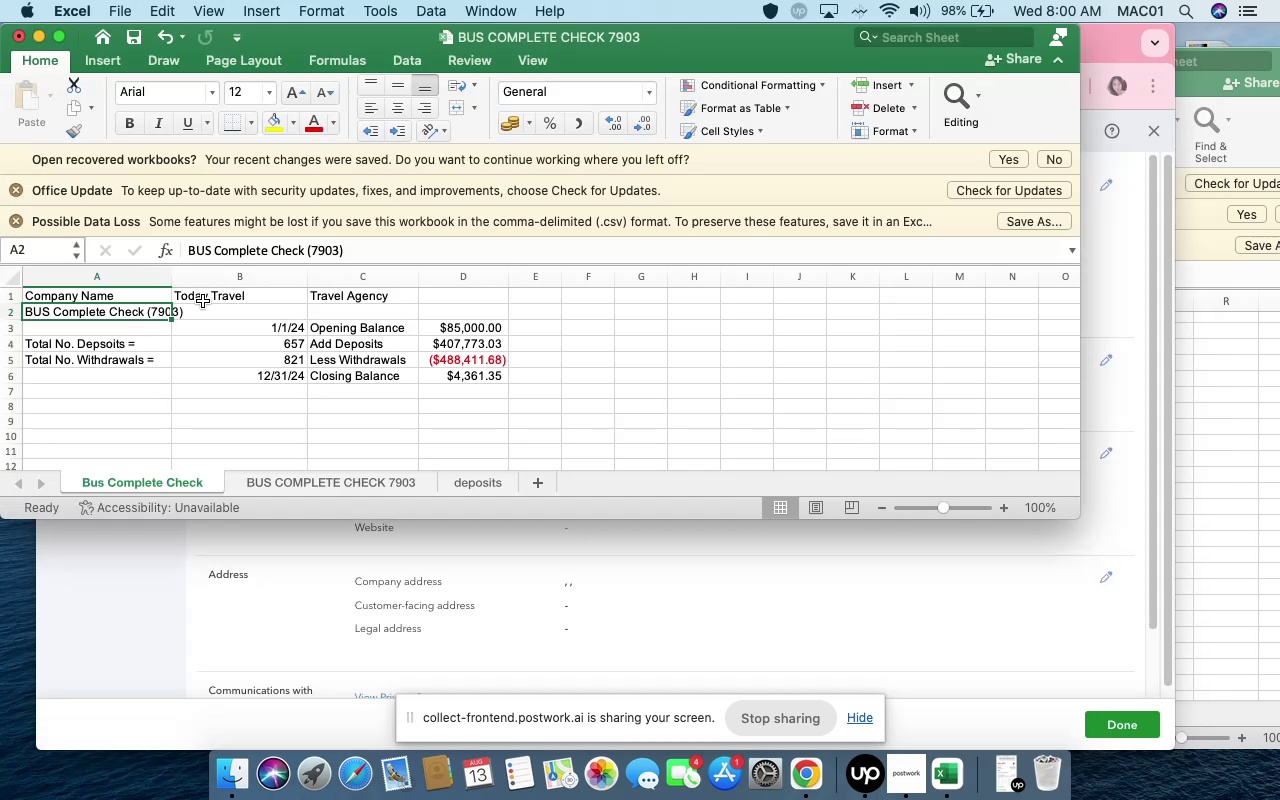 
left_click([204, 298])
 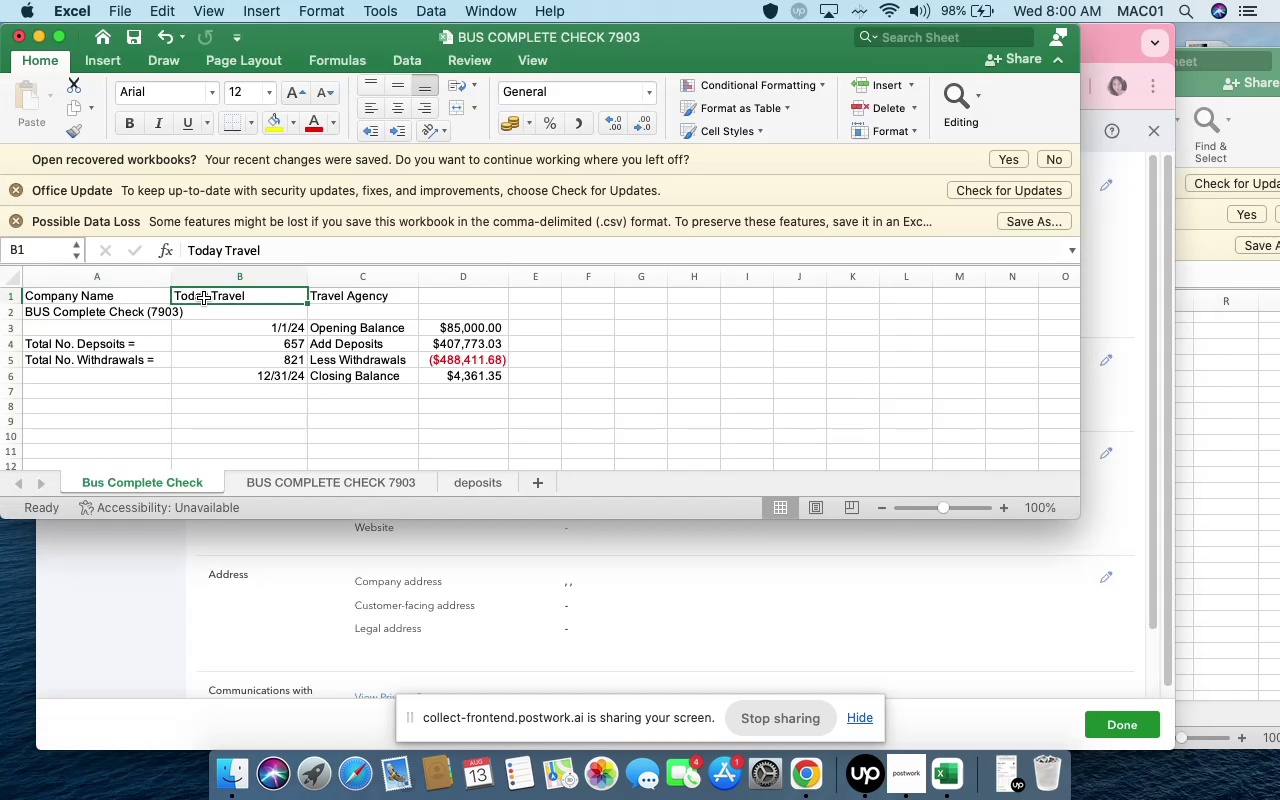 
key(Meta+CommandLeft)
 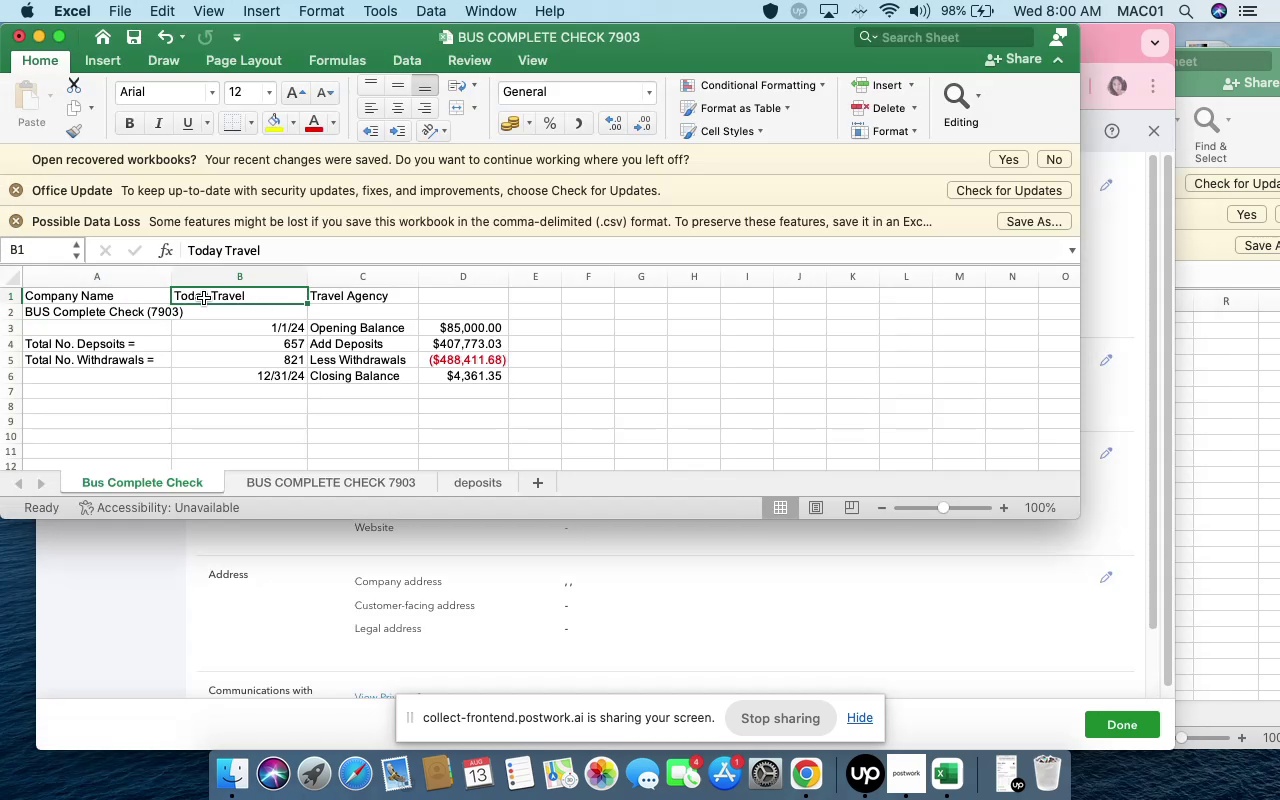 
key(Meta+C)
 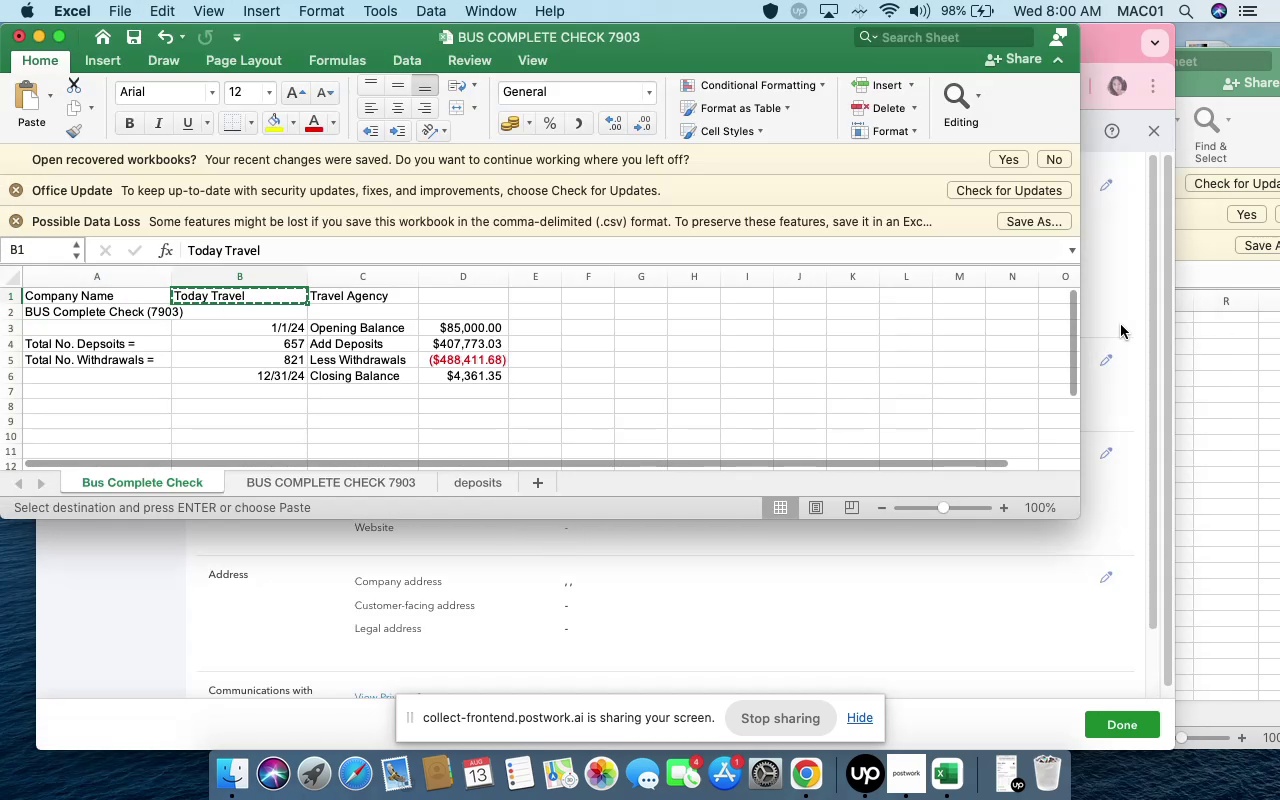 
left_click([1118, 310])
 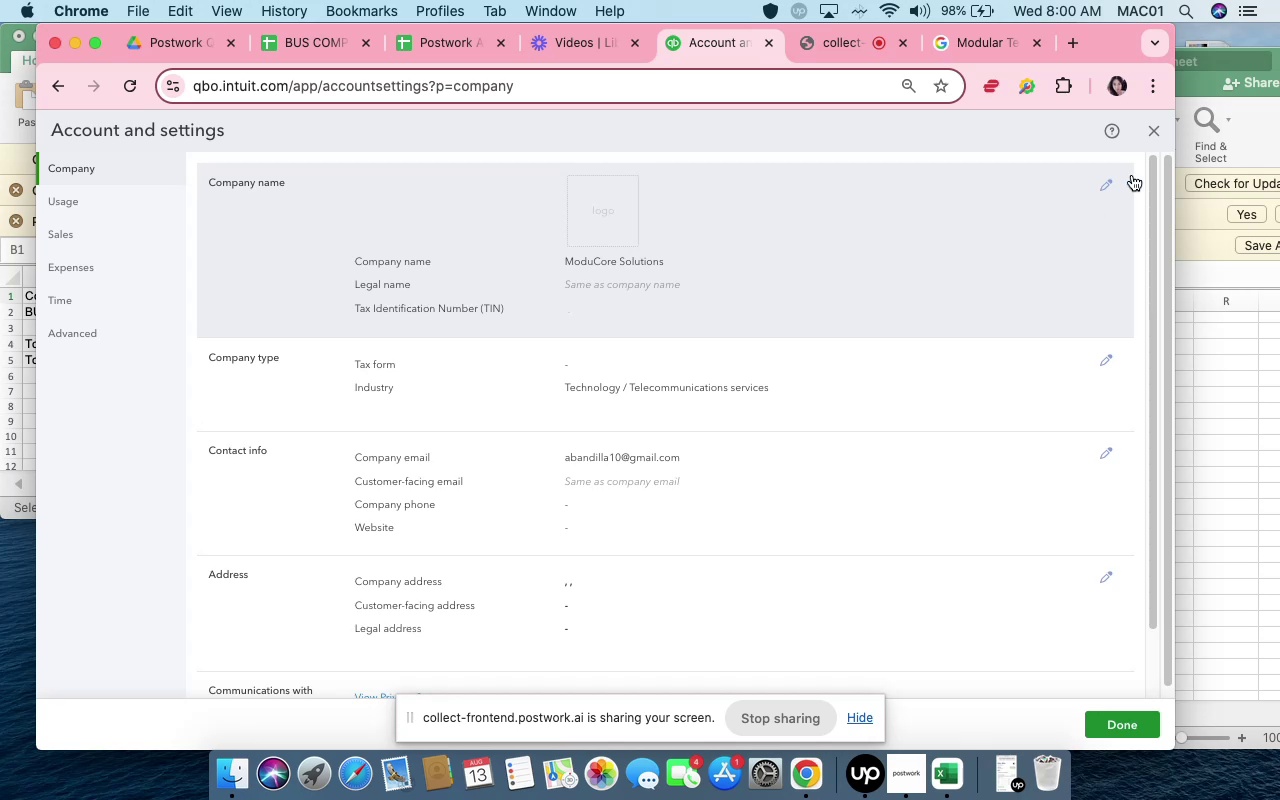 
left_click([1106, 178])
 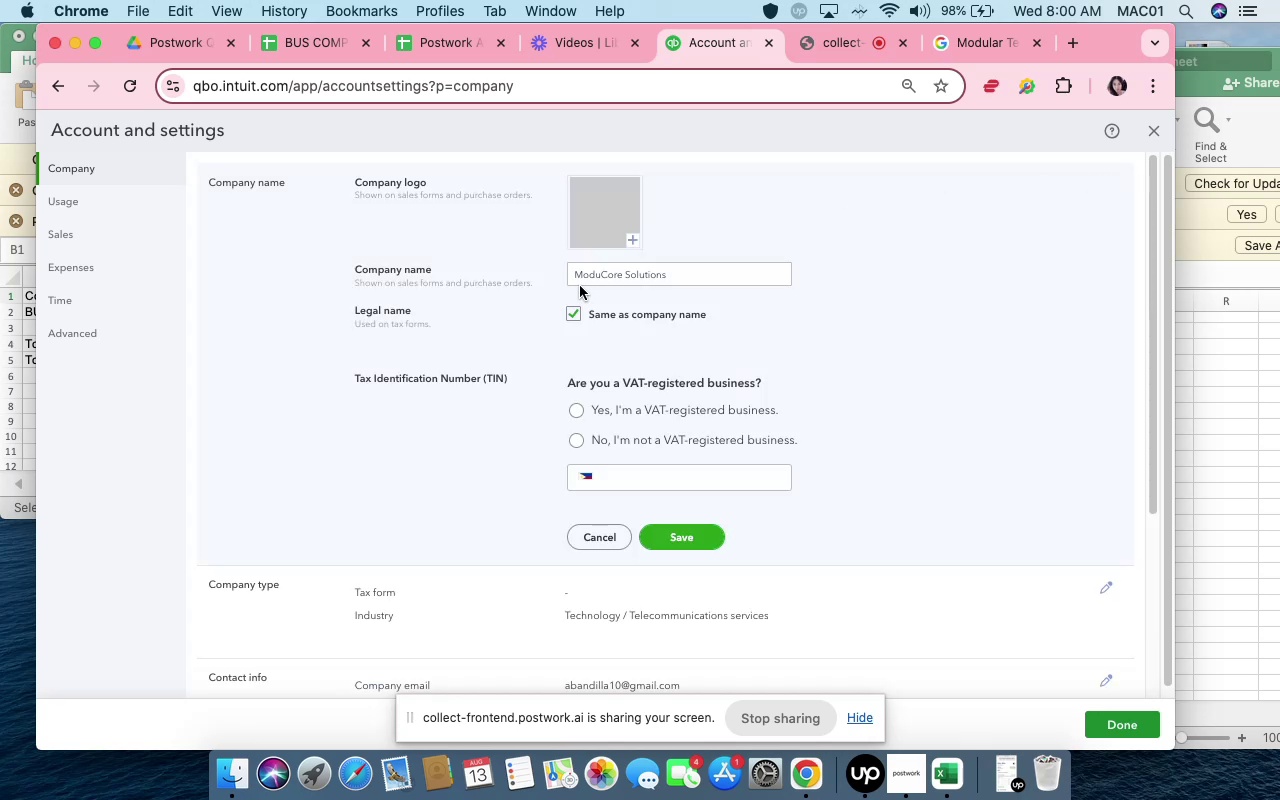 
left_click([586, 280])
 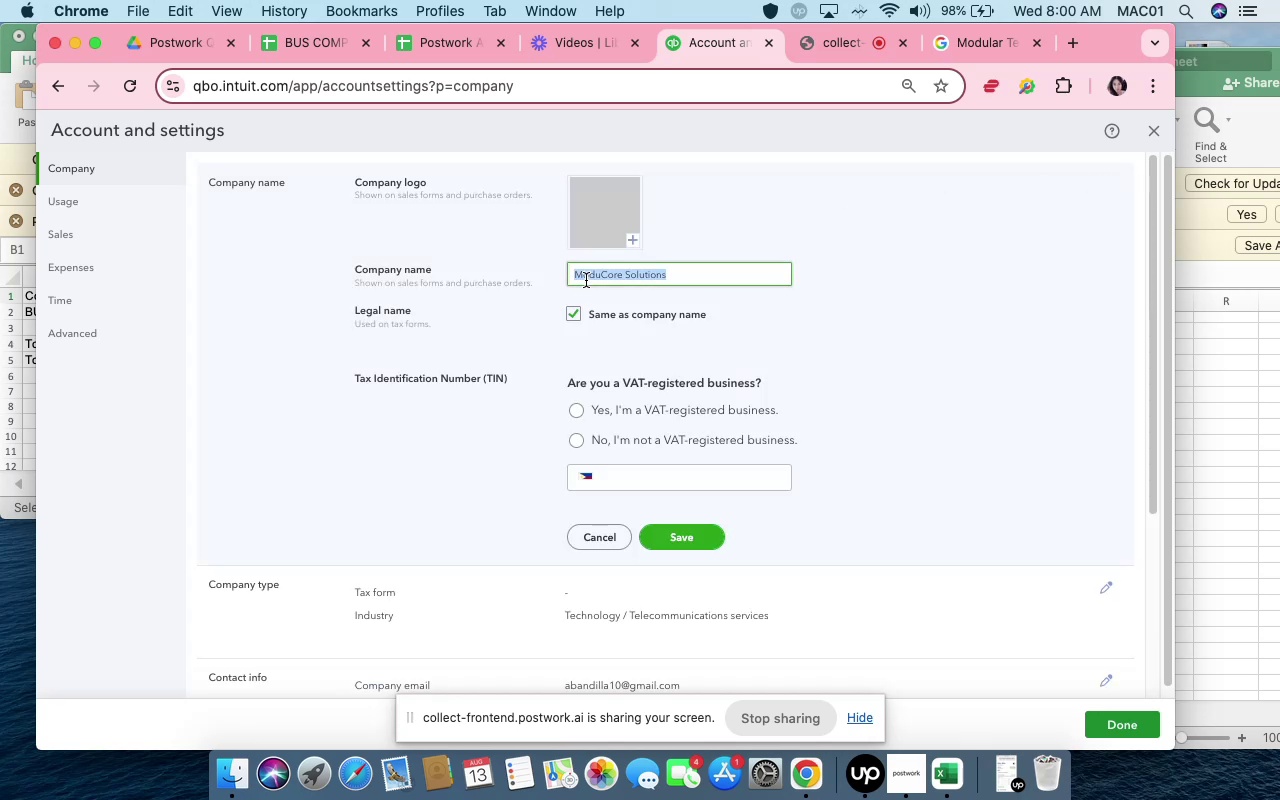 
key(Meta+V)
 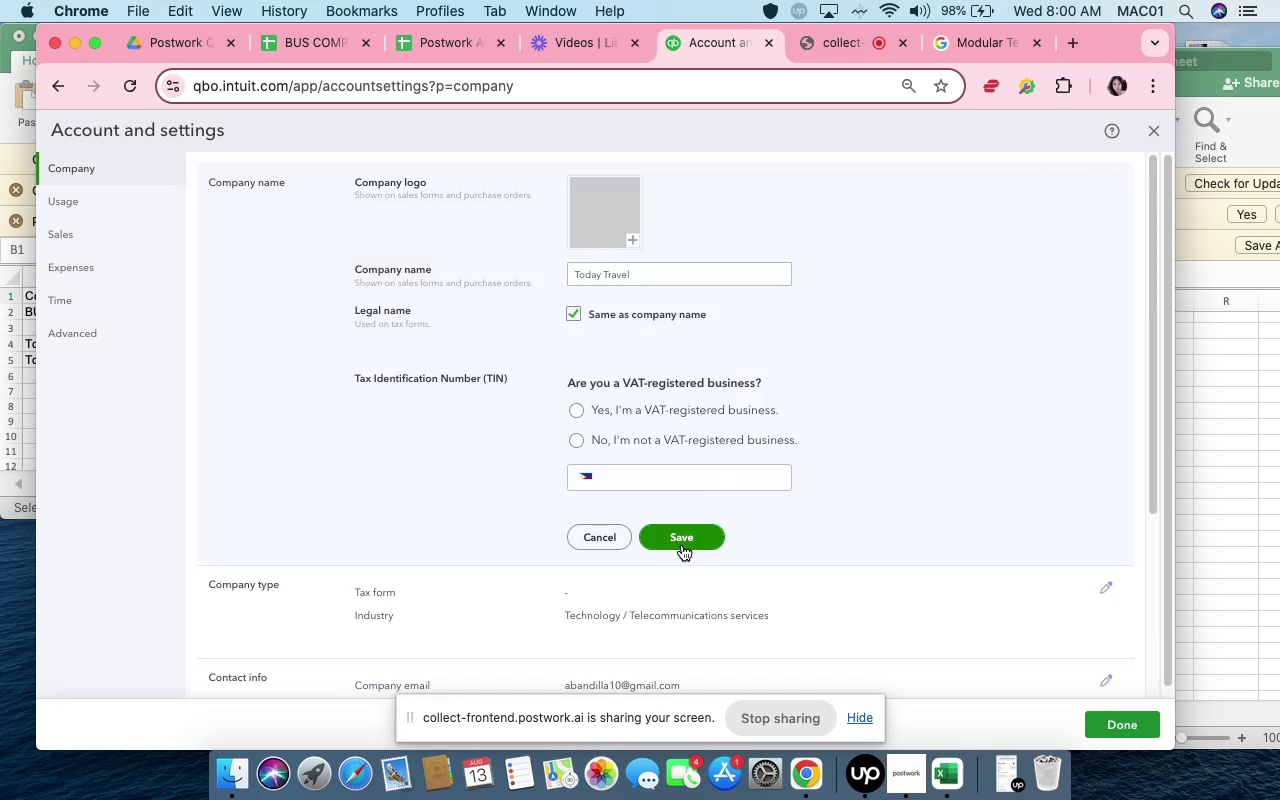 
wait(9.15)
 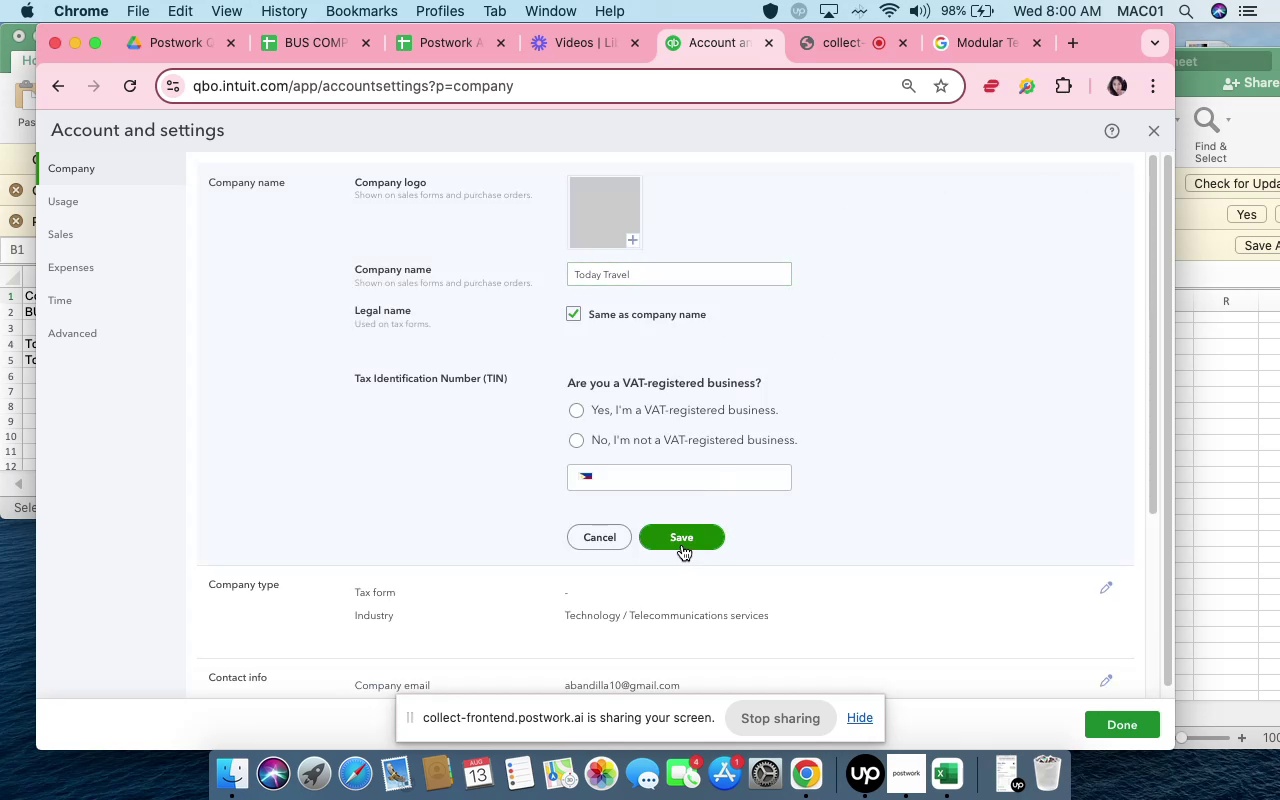 
left_click([682, 545])
 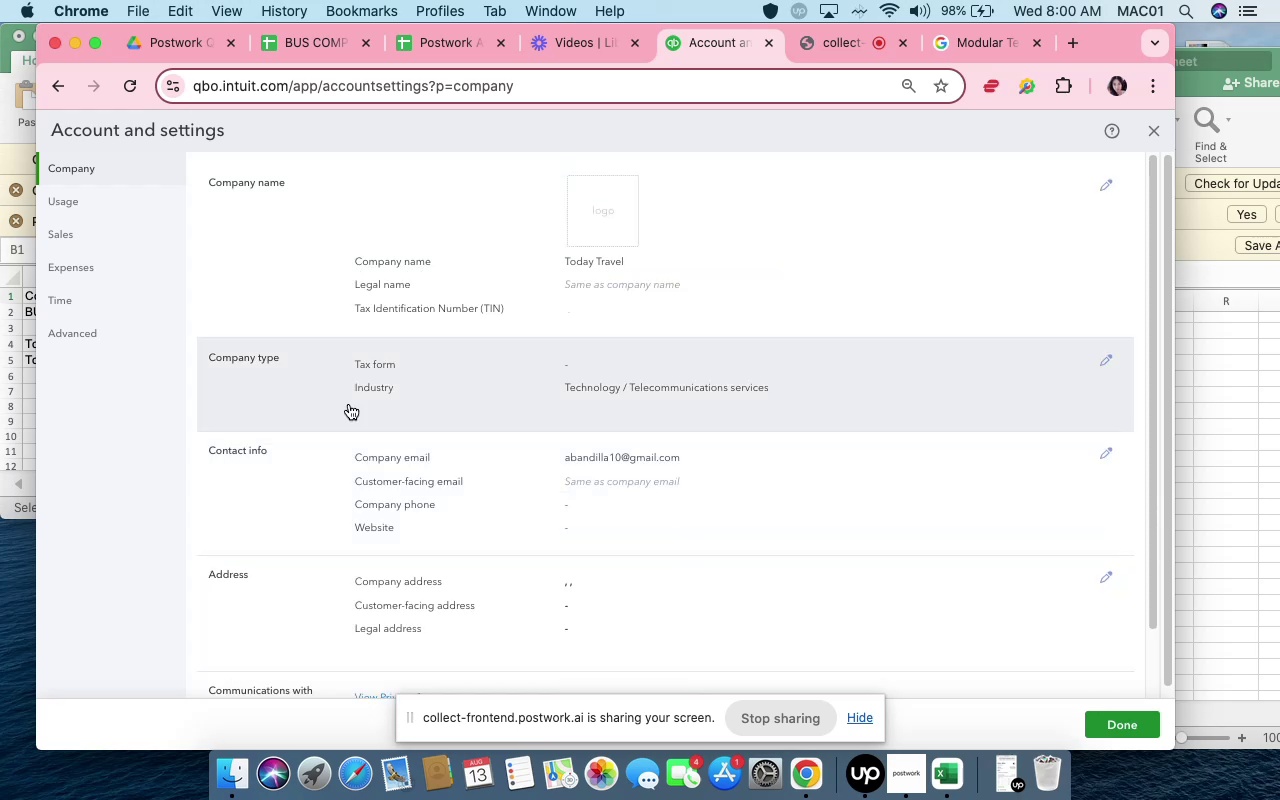 
left_click([31, 454])
 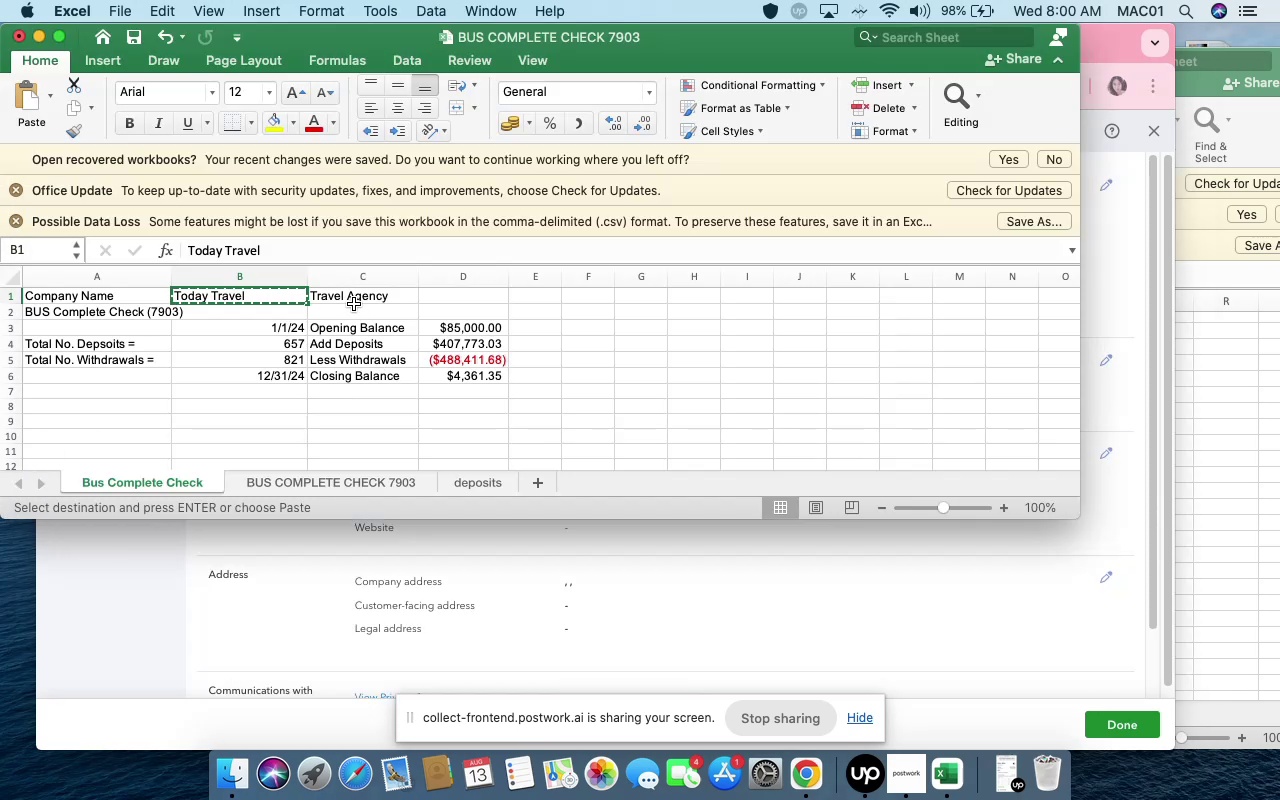 
left_click([354, 301])
 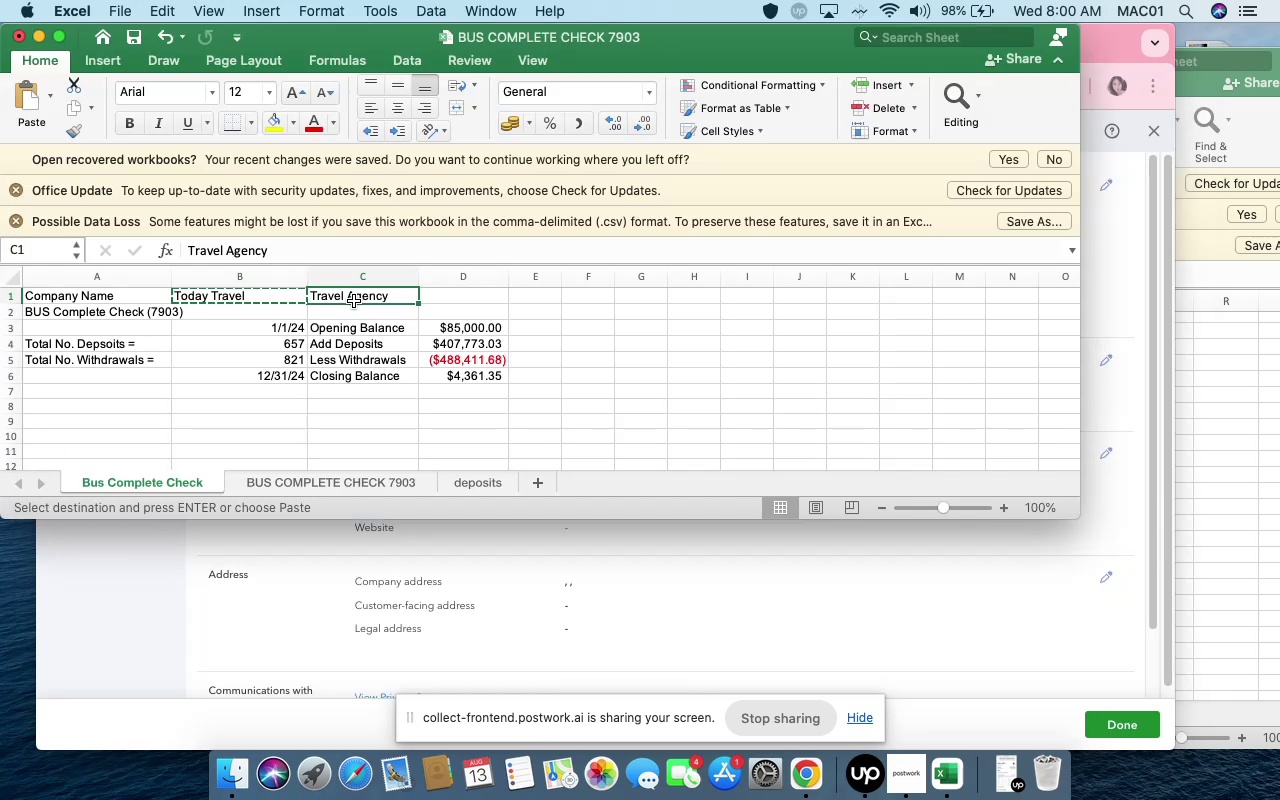 
key(Meta+C)
 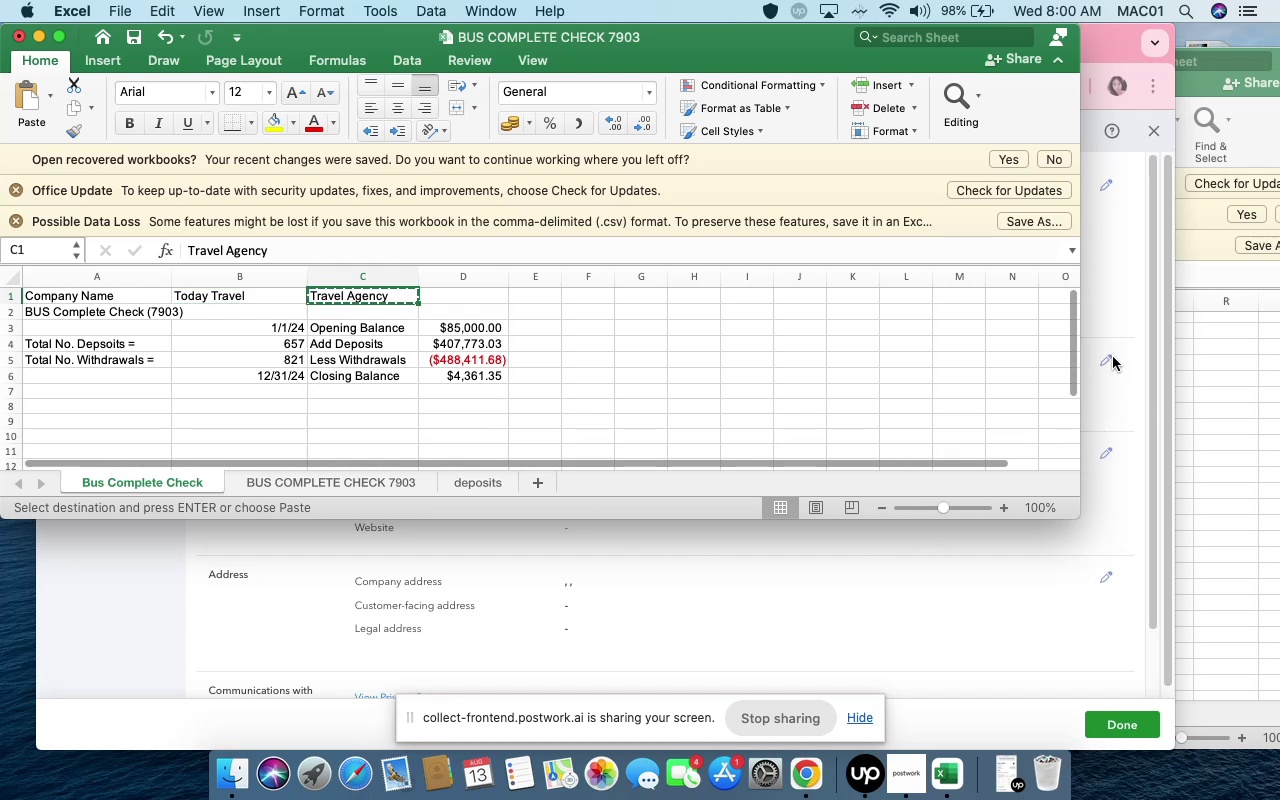 
left_click([1129, 317])
 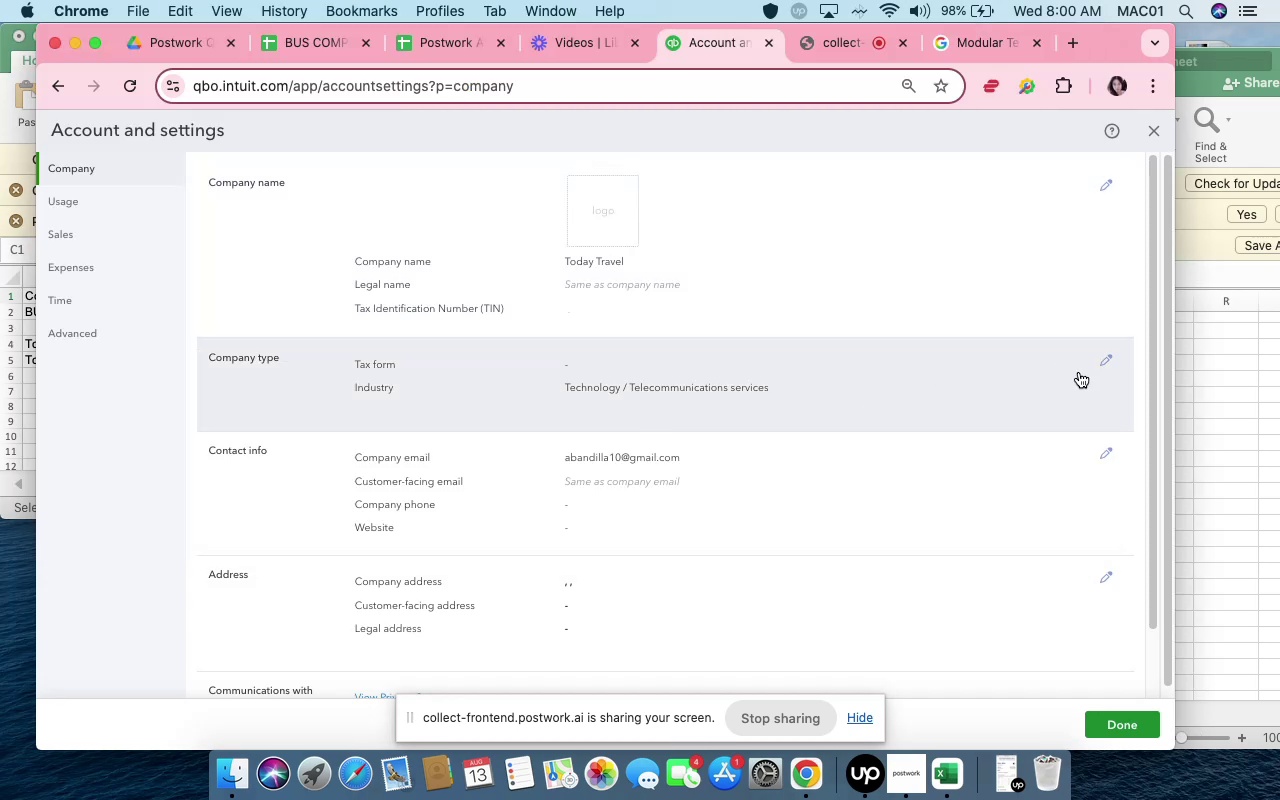 
left_click([1105, 355])
 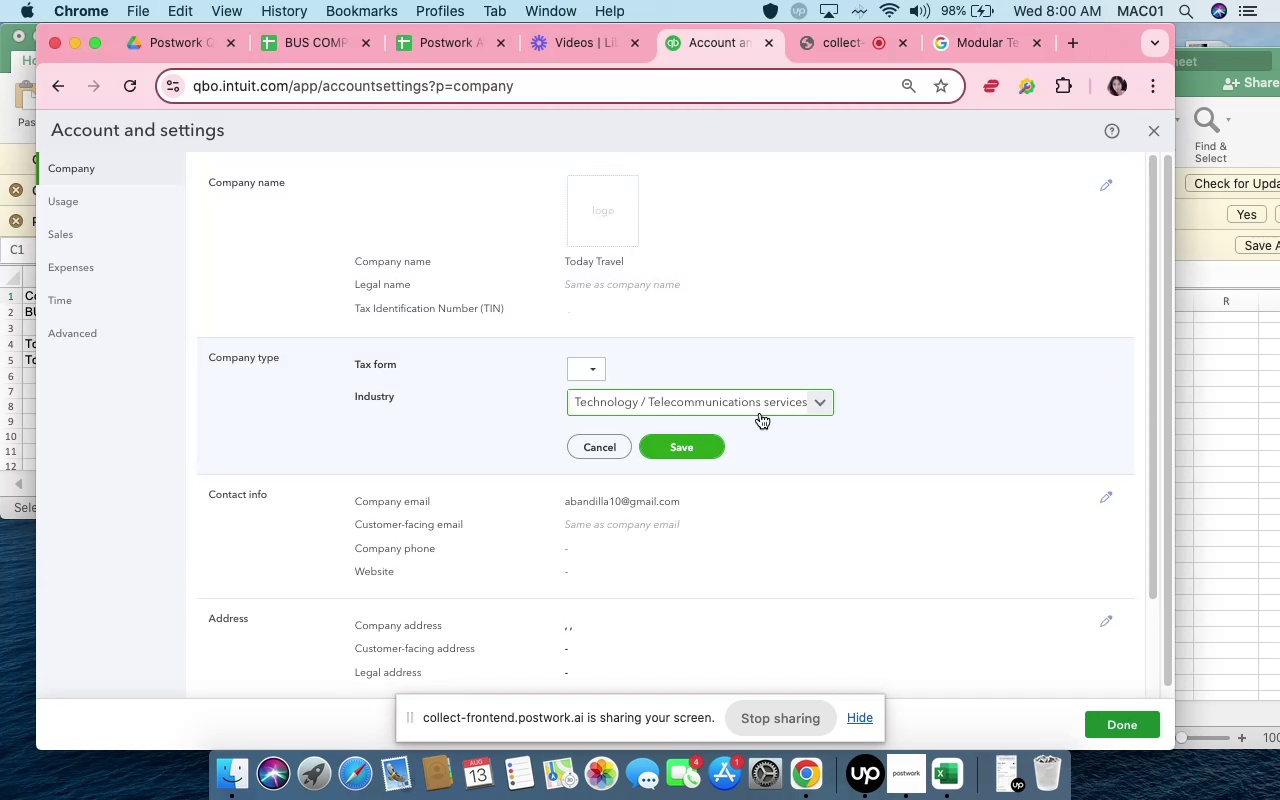 
left_click([760, 413])
 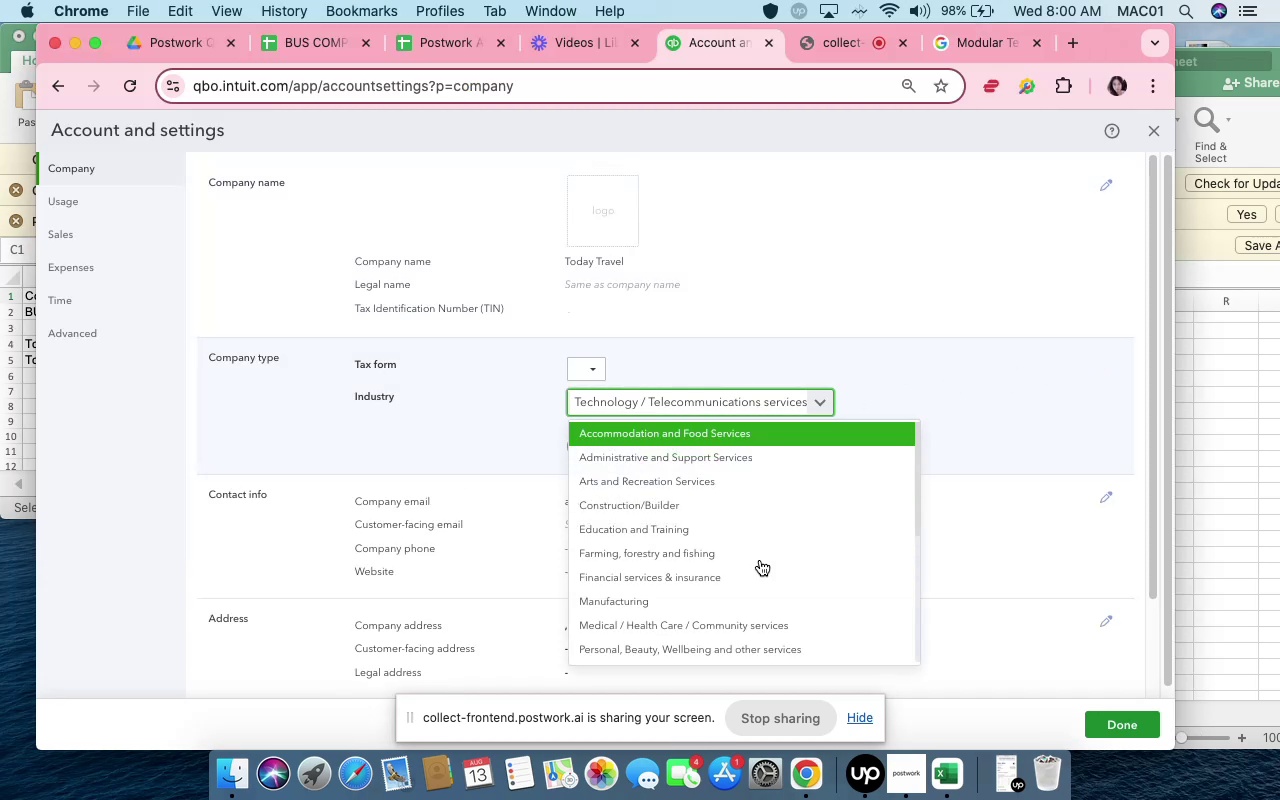 
scroll: coordinate [678, 630], scroll_direction: down, amount: 18.0
 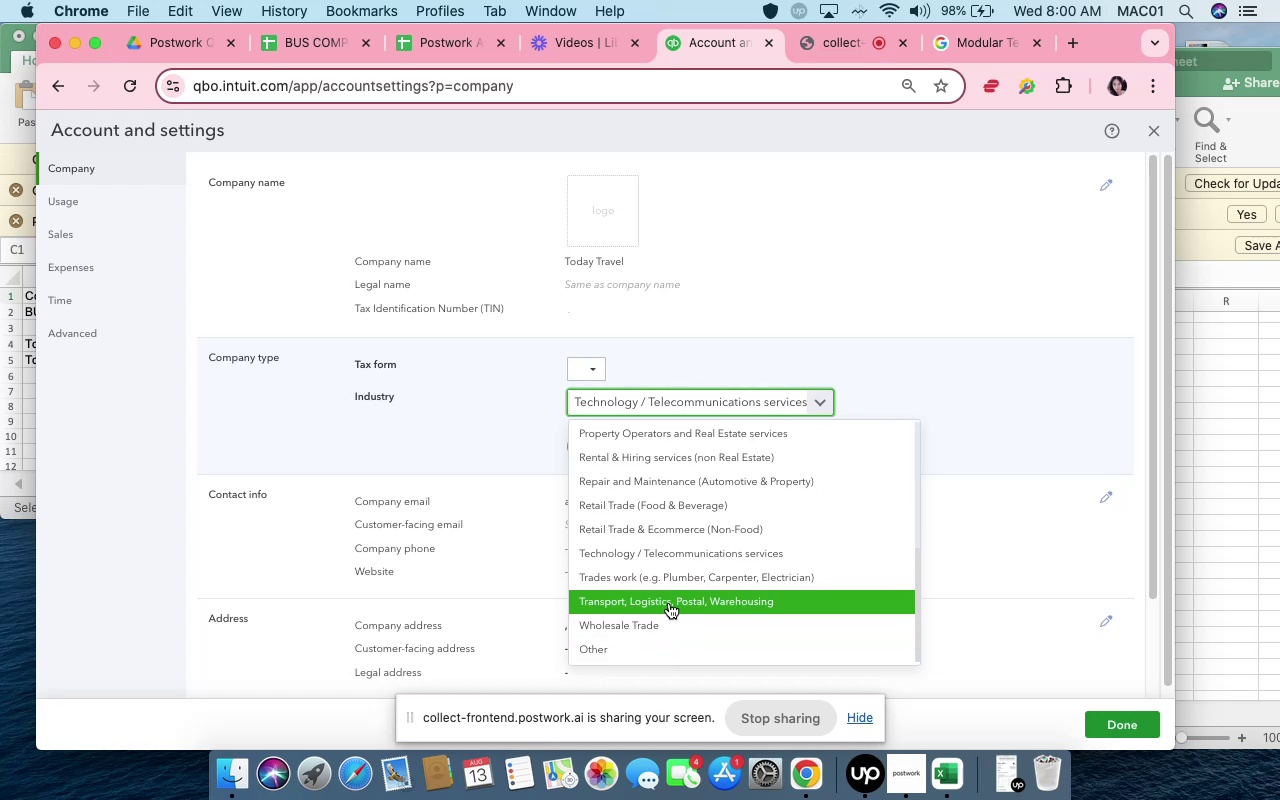 
scroll: coordinate [656, 571], scroll_direction: up, amount: 10.0
 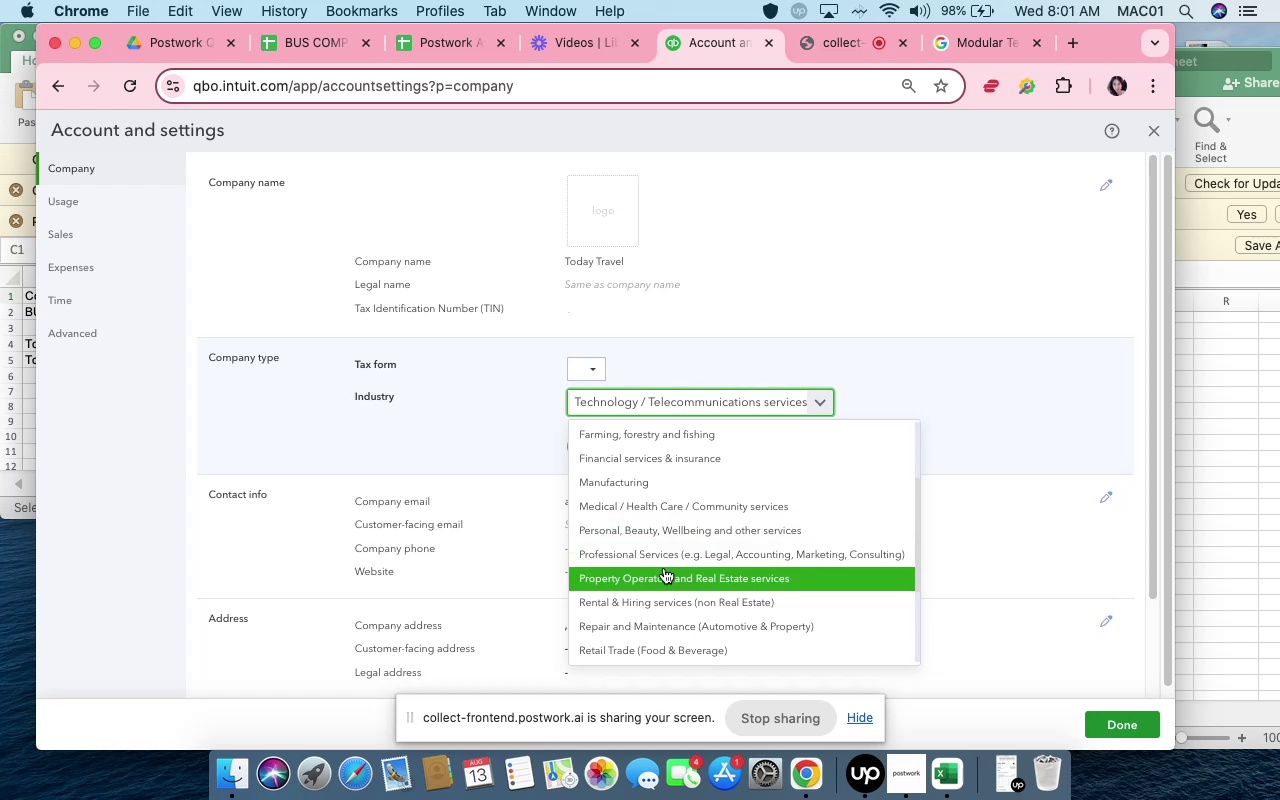 
wait(9.96)
 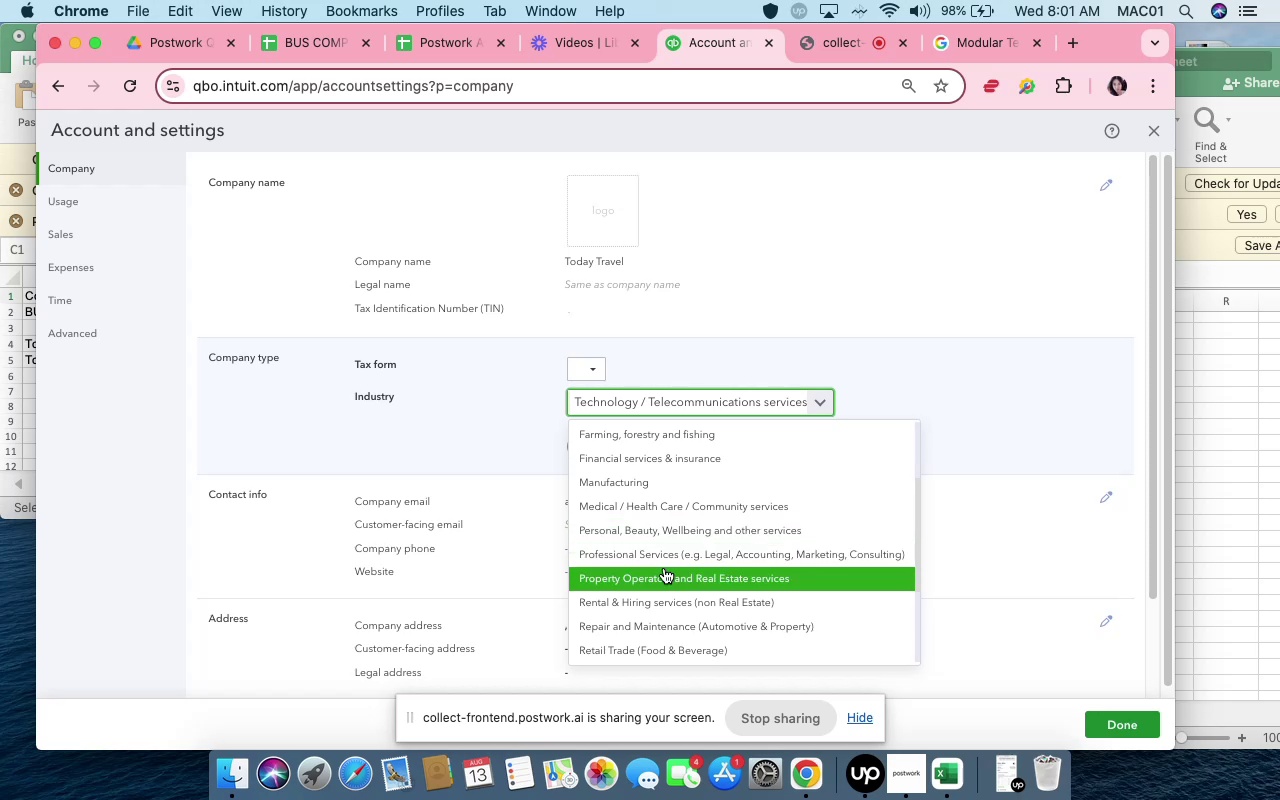 
scroll: coordinate [663, 433], scroll_direction: down, amount: 2.0
 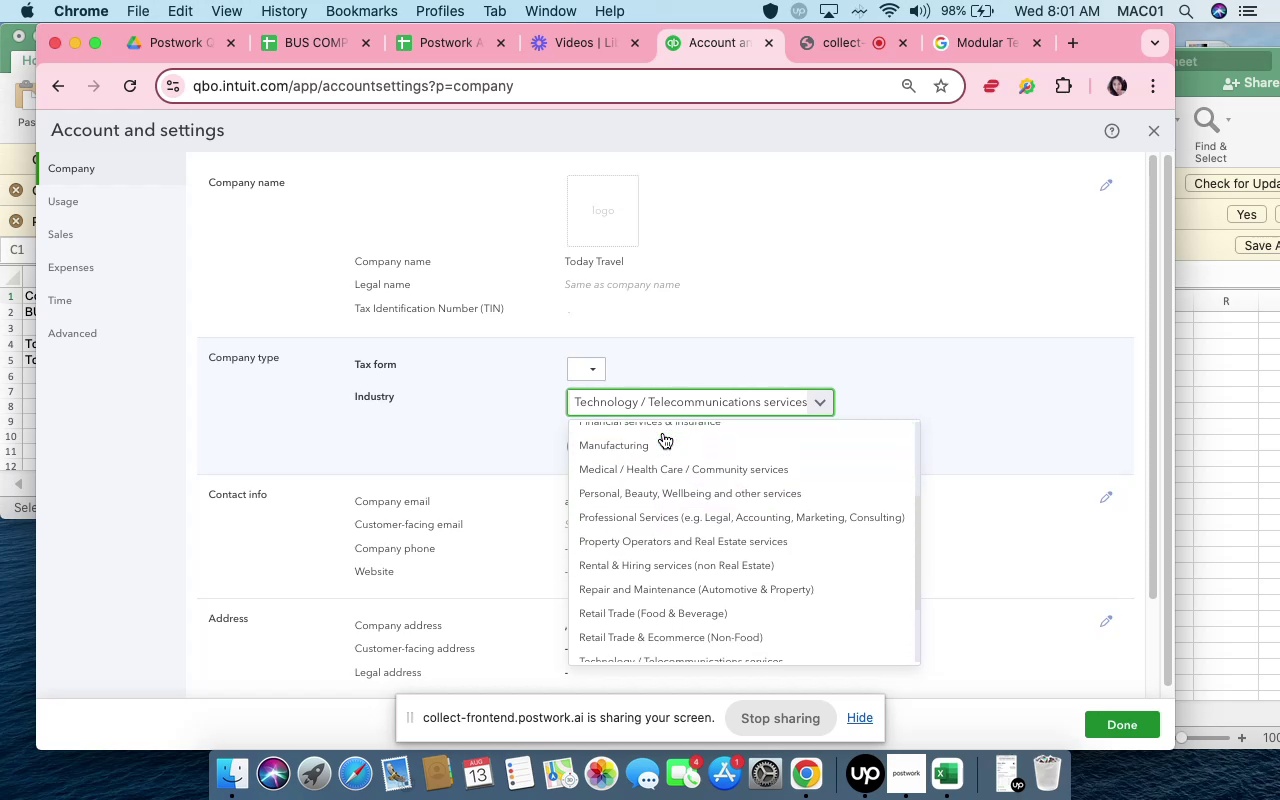 
scroll: coordinate [663, 433], scroll_direction: up, amount: 16.0
 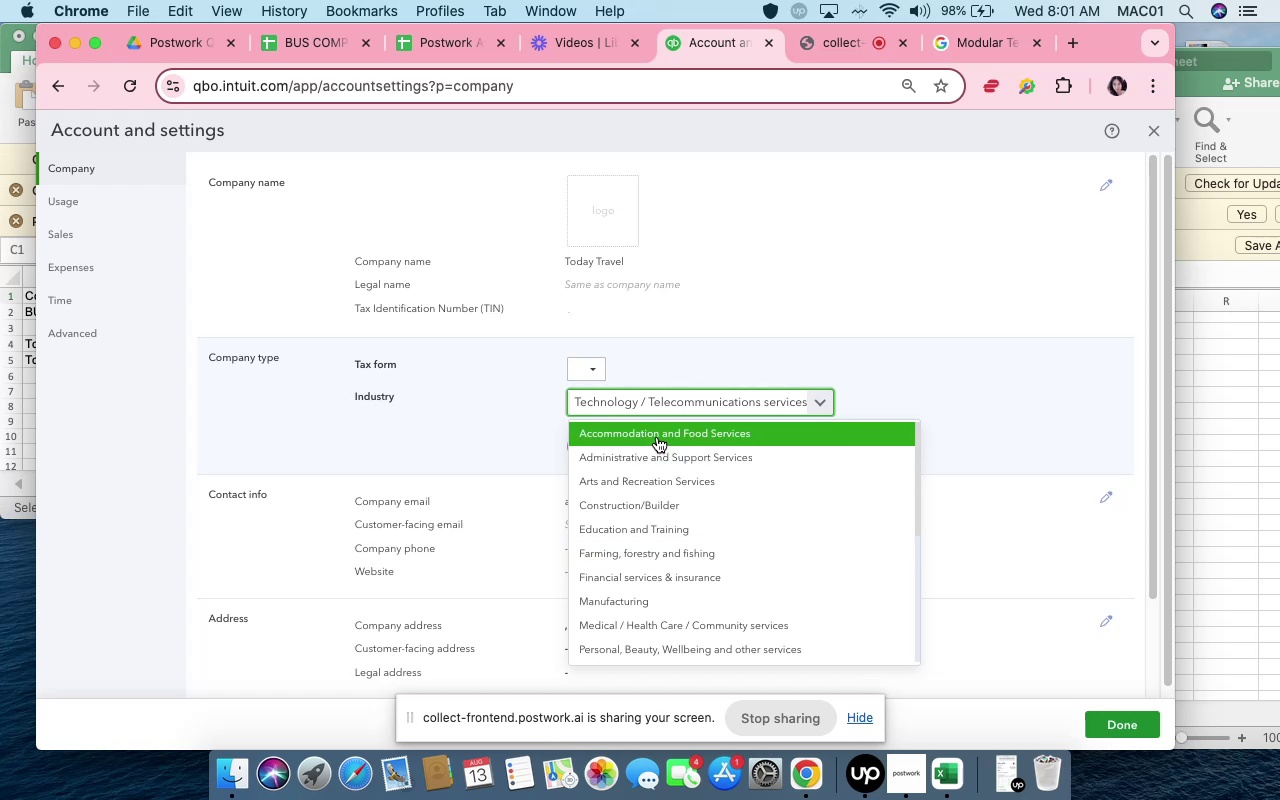 
wait(8.16)
 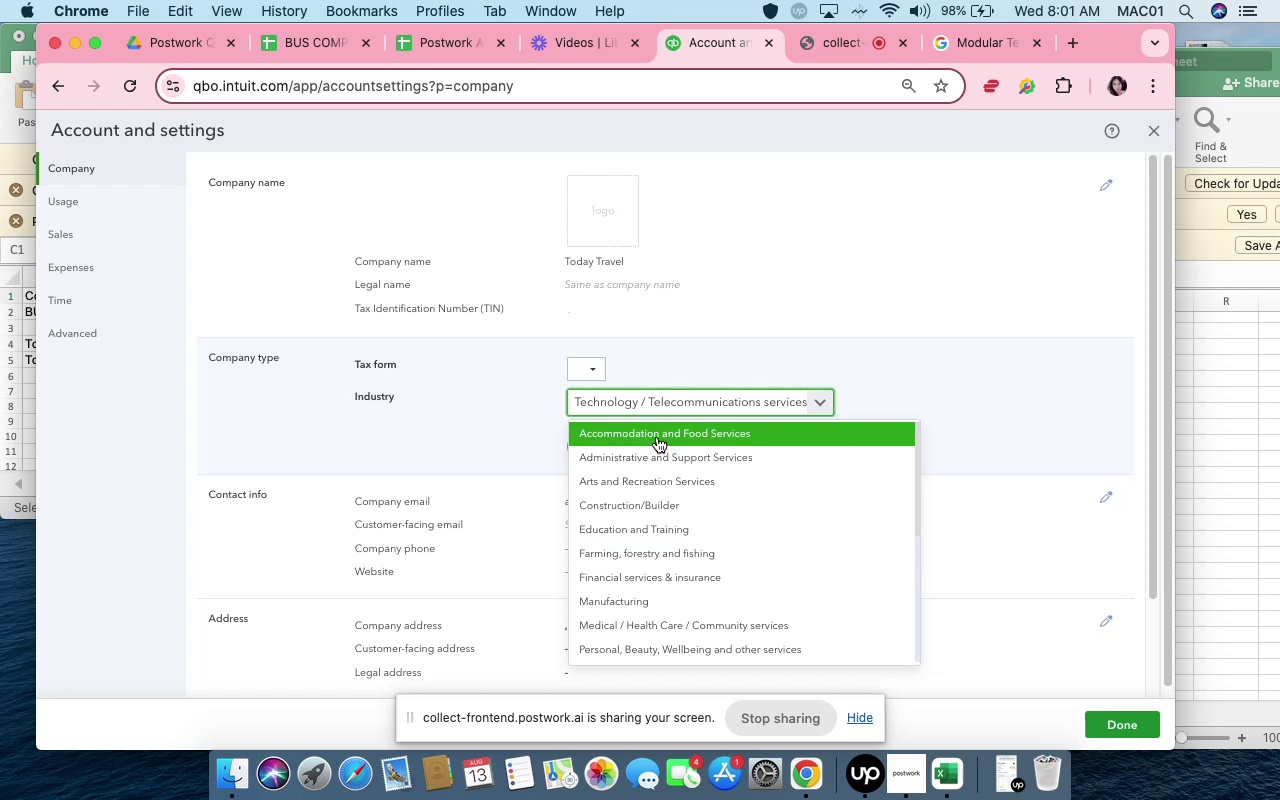 
scroll: coordinate [695, 578], scroll_direction: down, amount: 11.0
 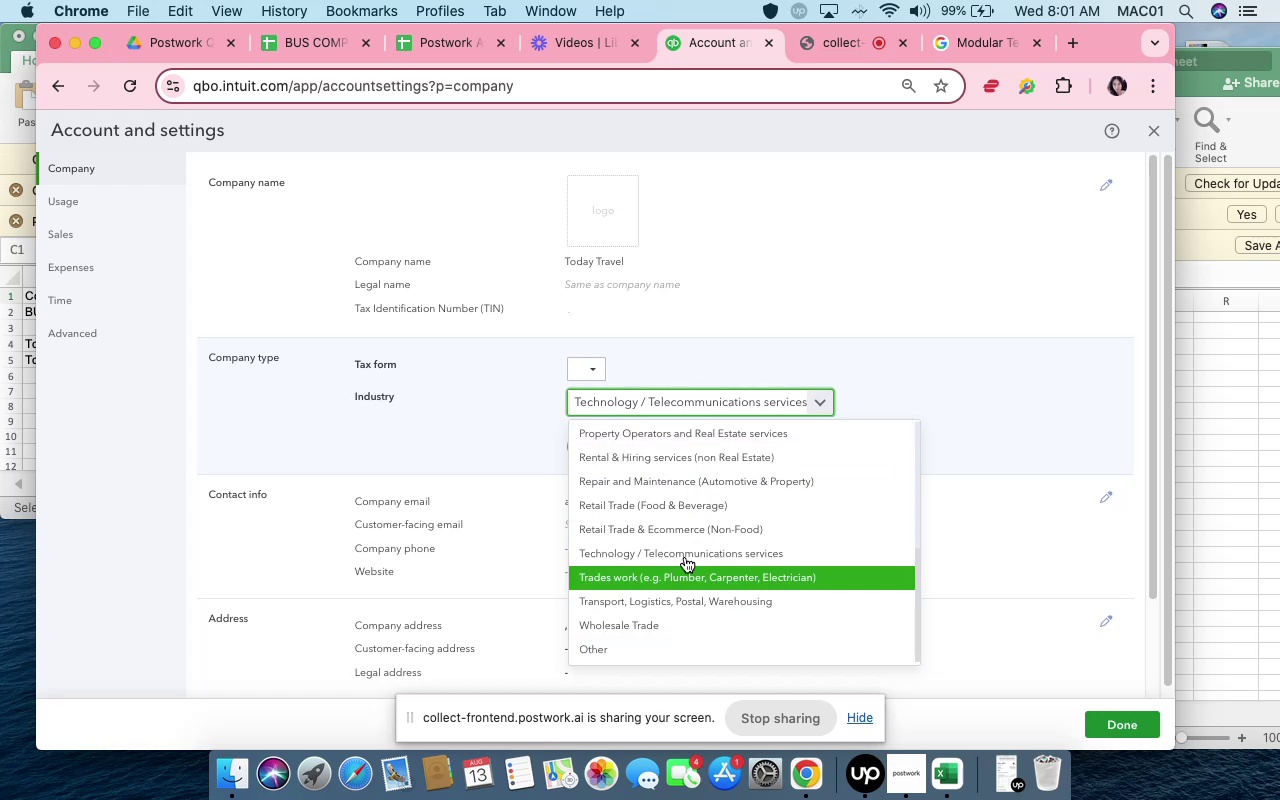 
wait(7.25)
 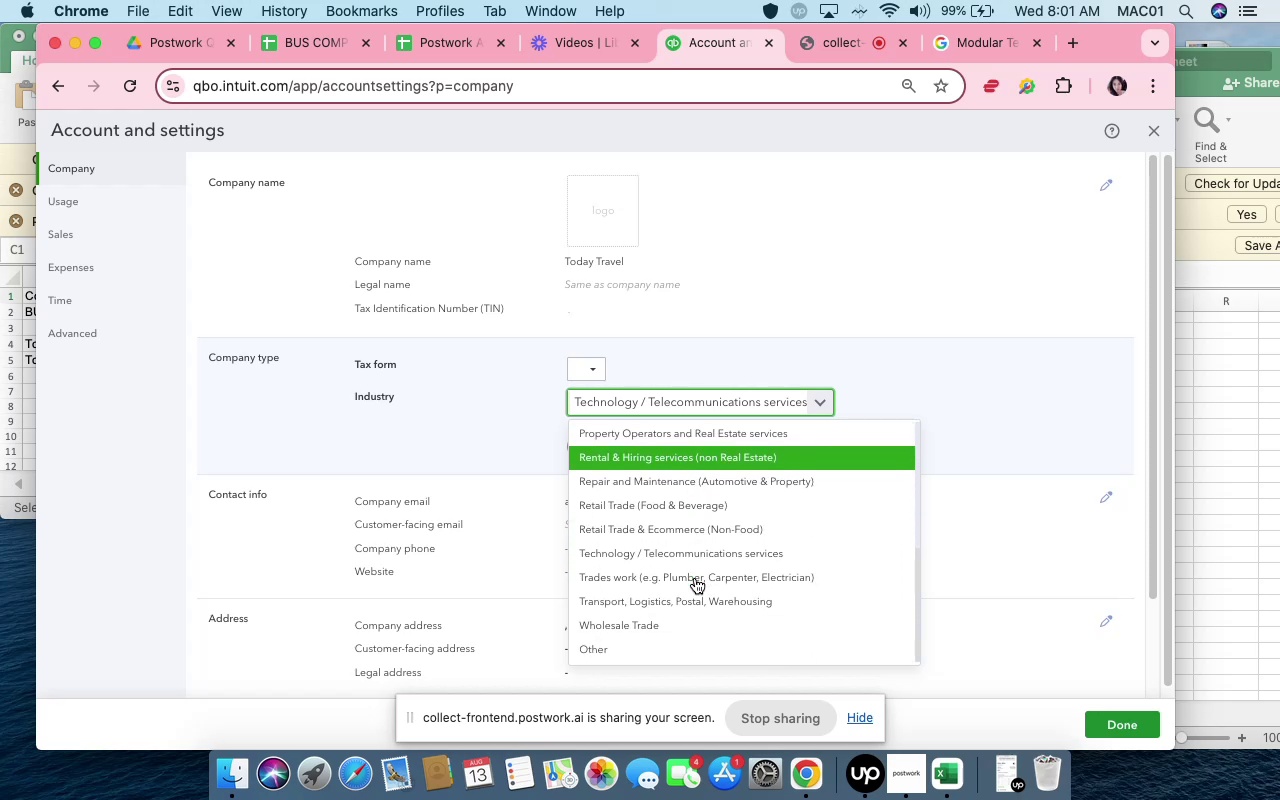 
left_click([653, 660])
 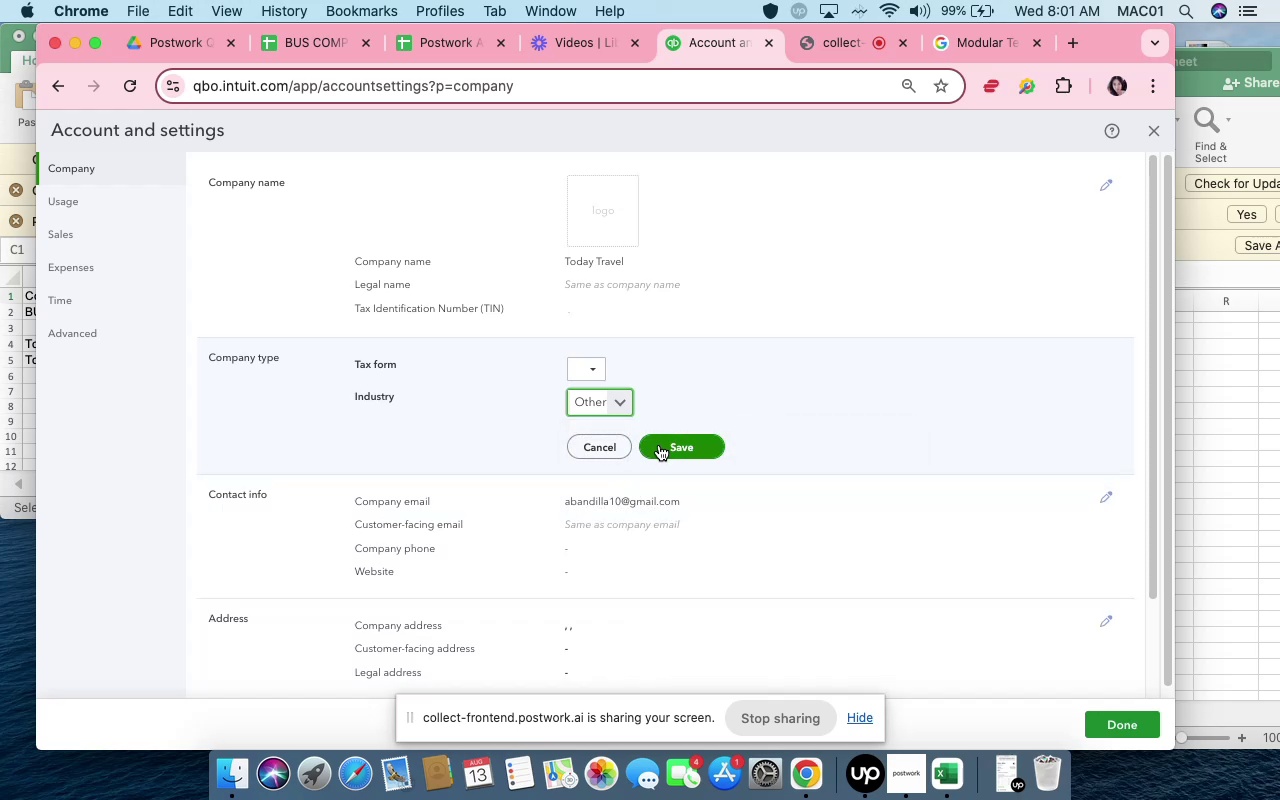 
left_click([593, 402])
 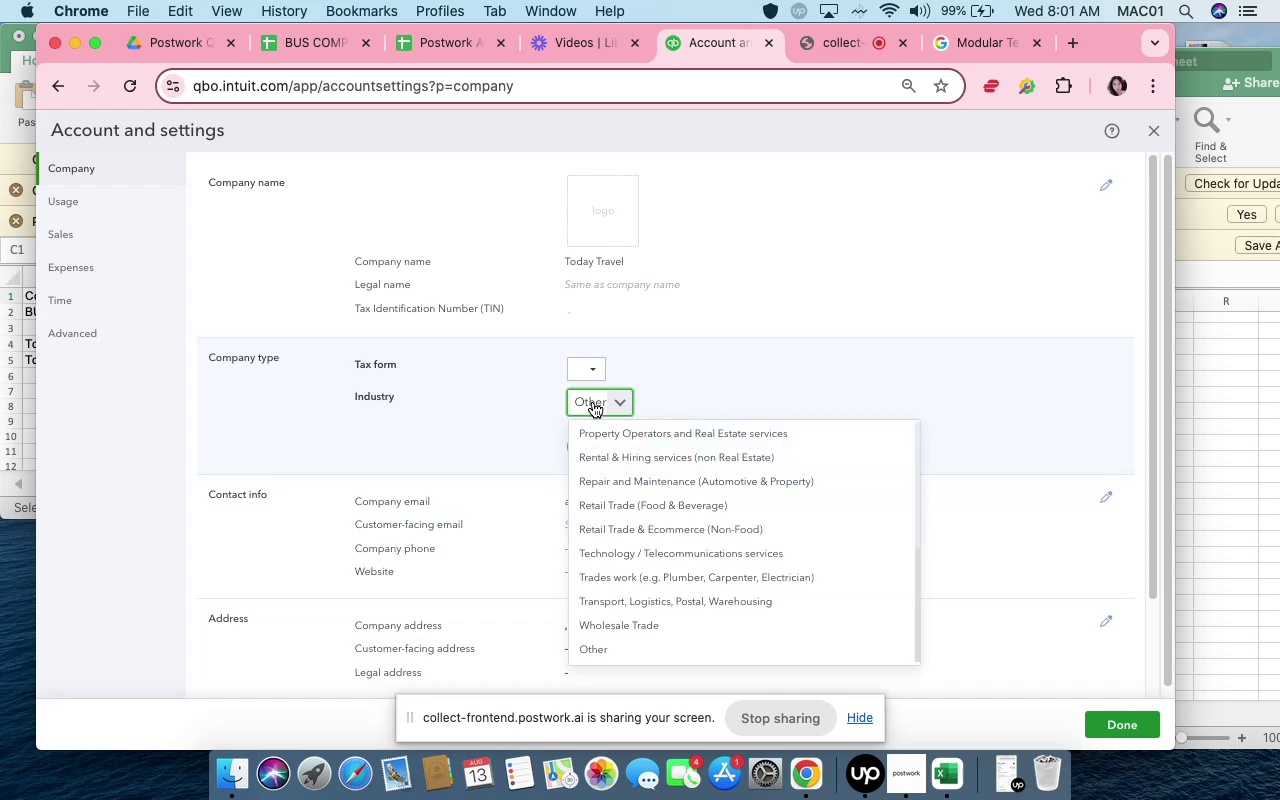 
type(tra)
 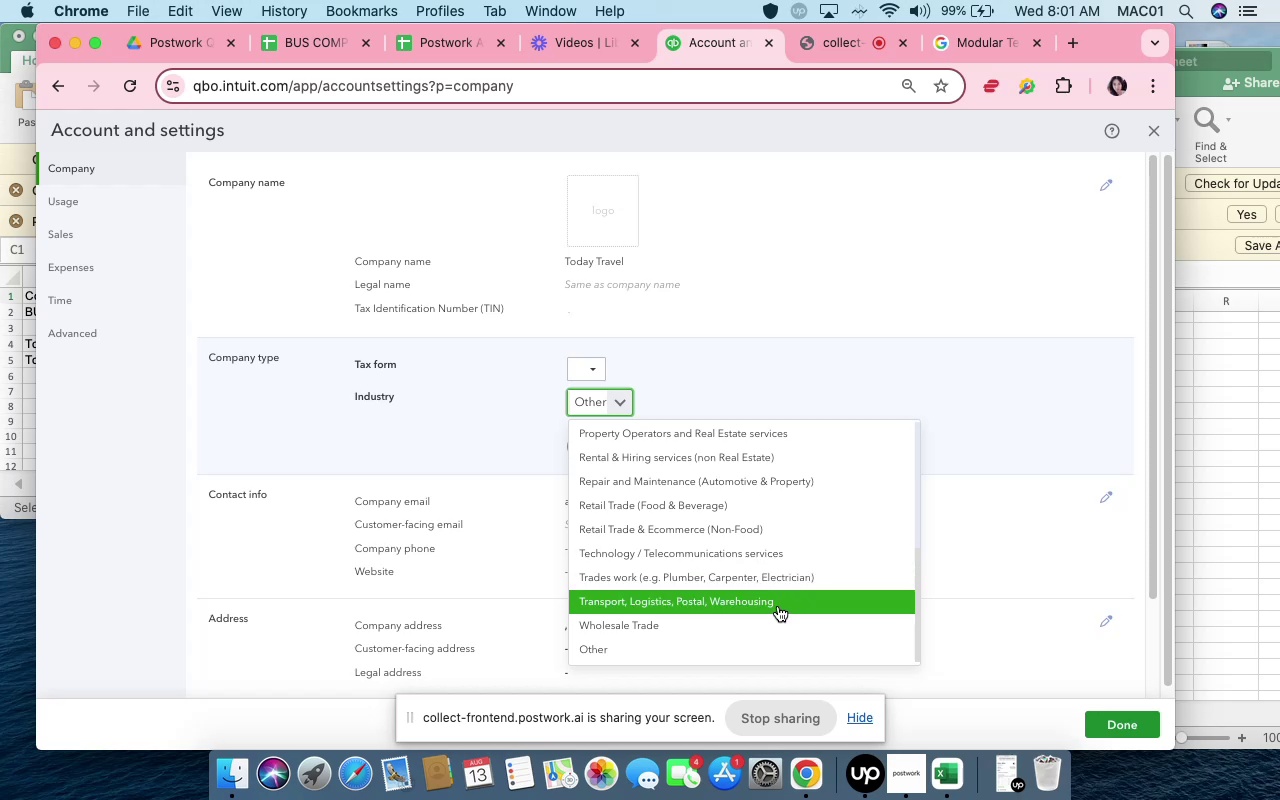 
wait(6.03)
 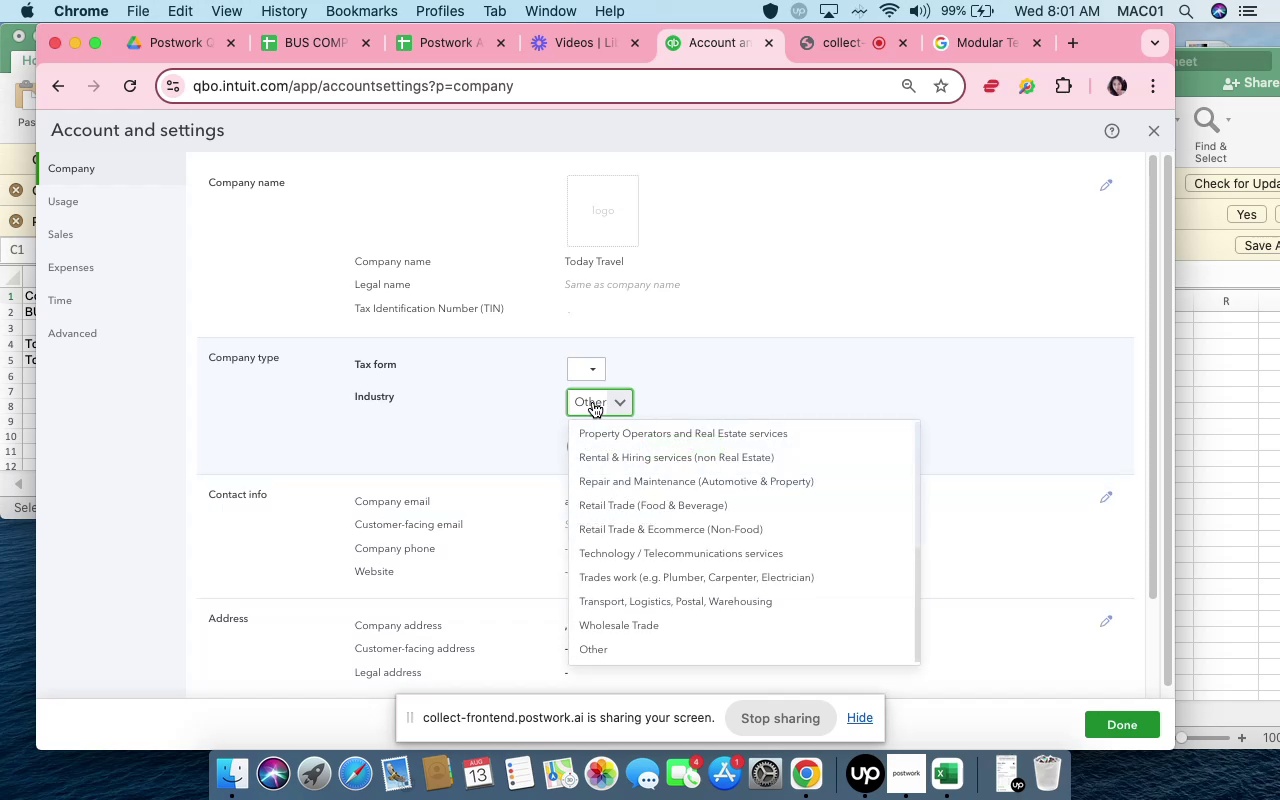 
scroll: coordinate [774, 597], scroll_direction: up, amount: 3.0
 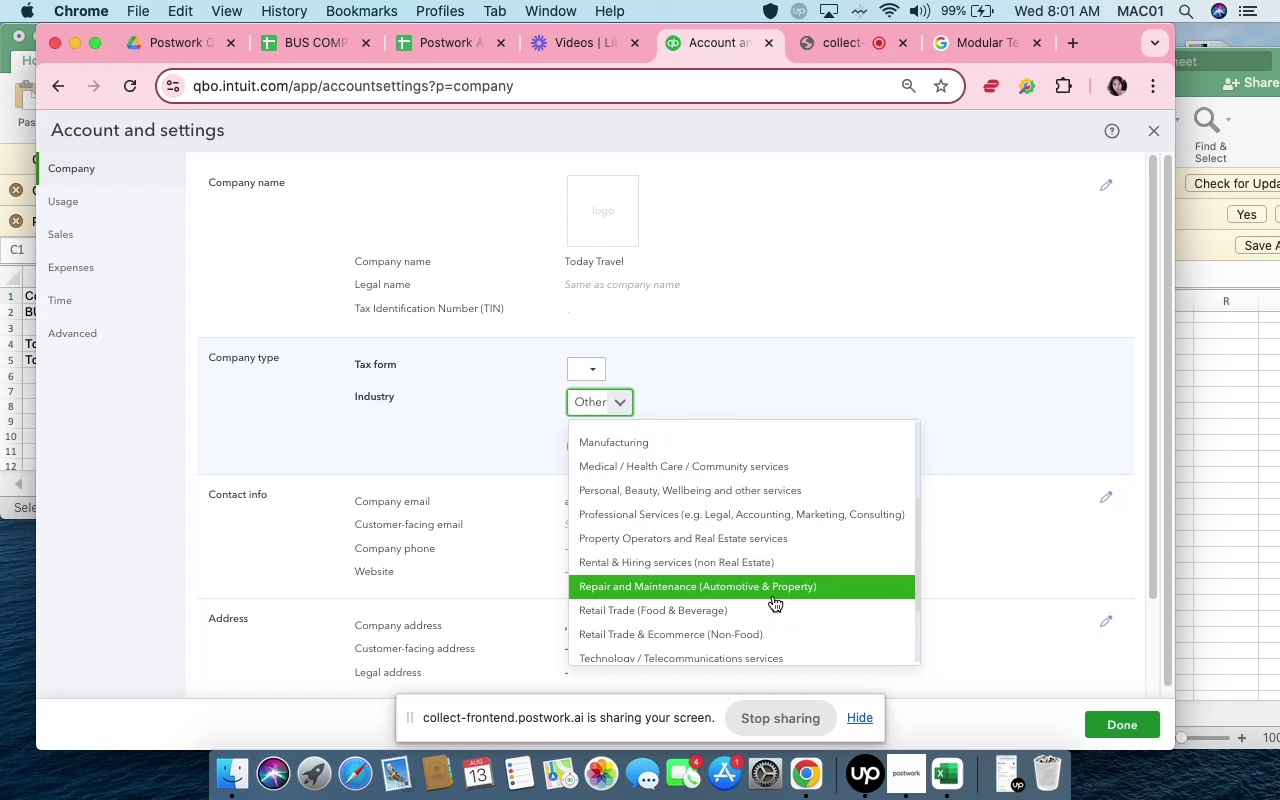 
wait(6.2)
 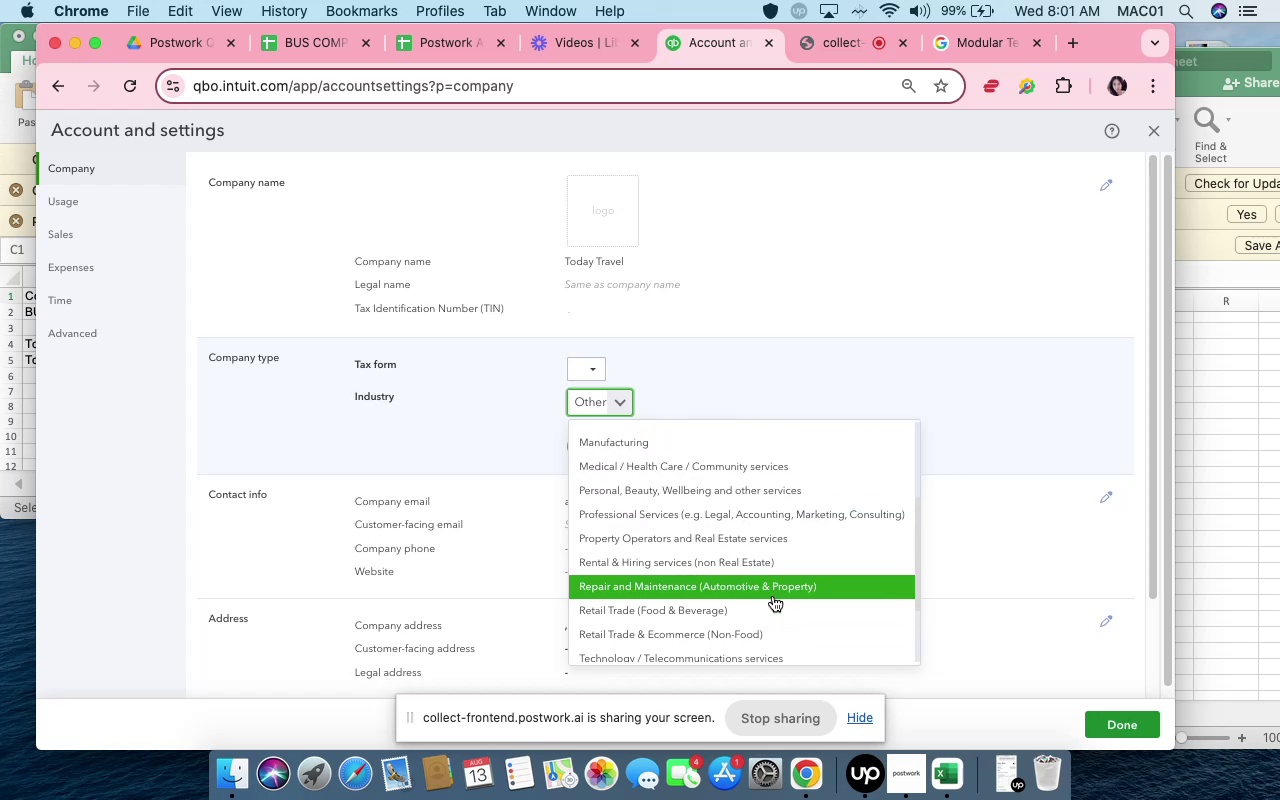 
scroll: coordinate [773, 596], scroll_direction: down, amount: 4.0
 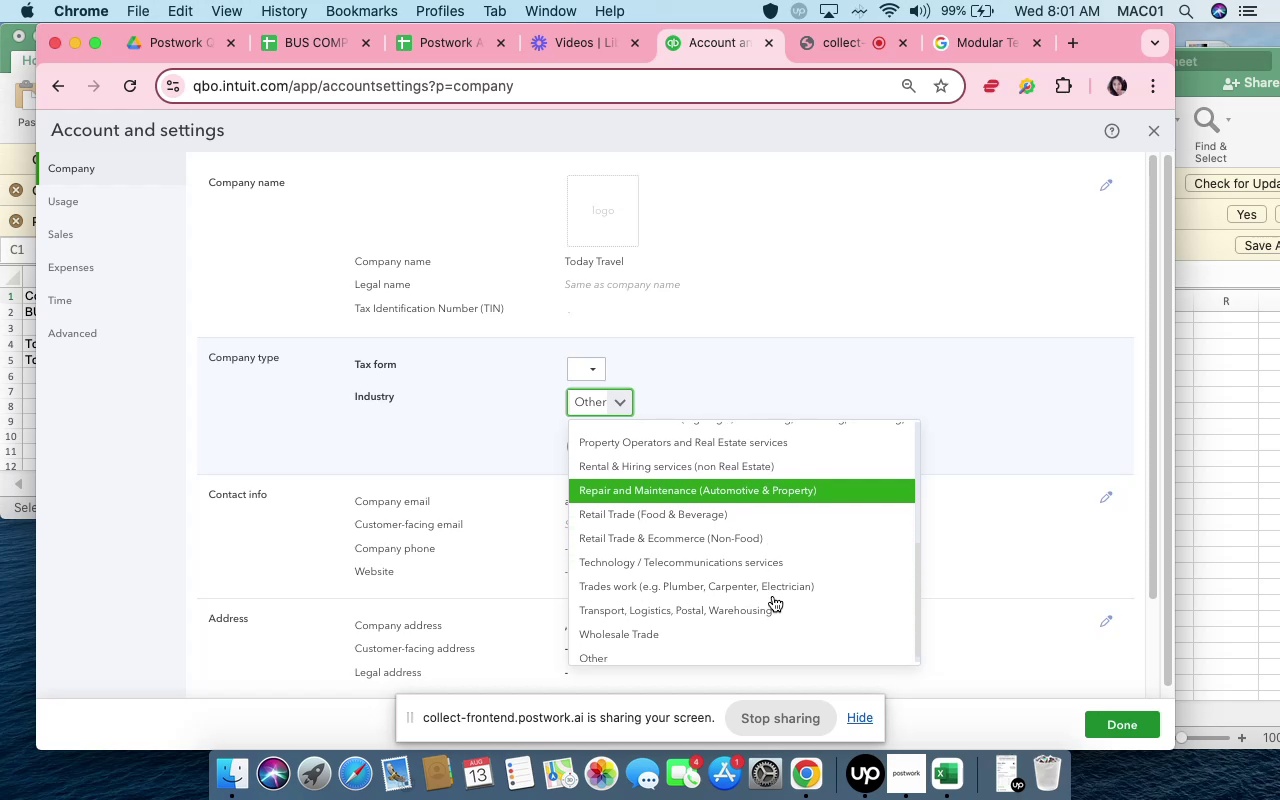 
scroll: coordinate [773, 596], scroll_direction: up, amount: 18.0
 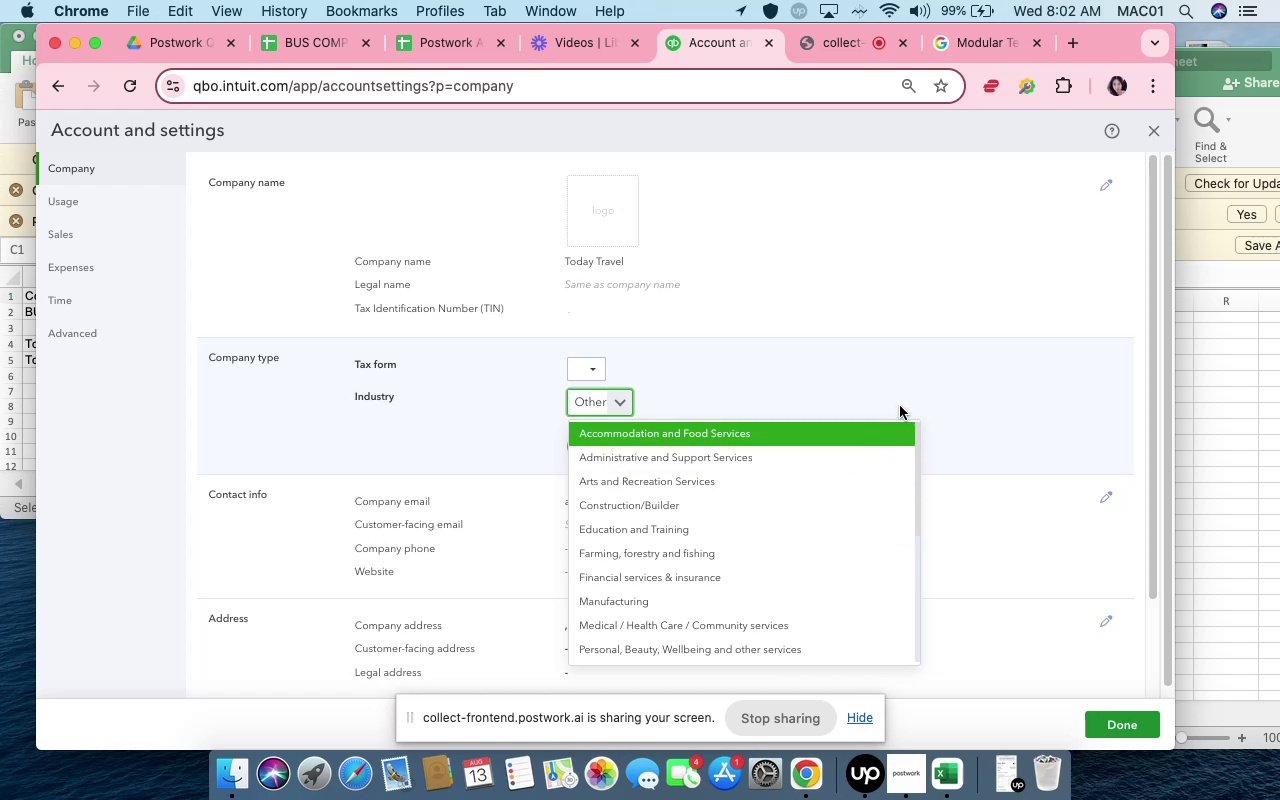 
left_click([905, 395])
 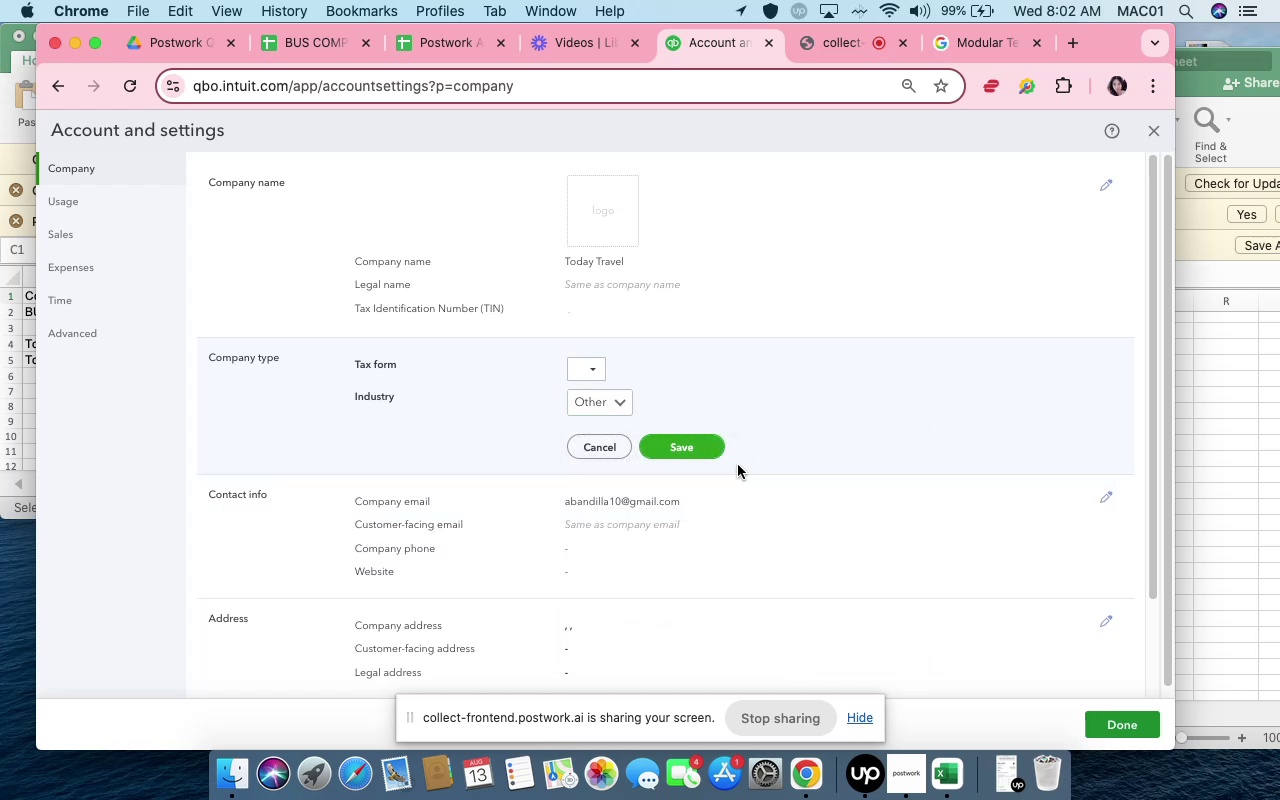 
left_click([713, 448])
 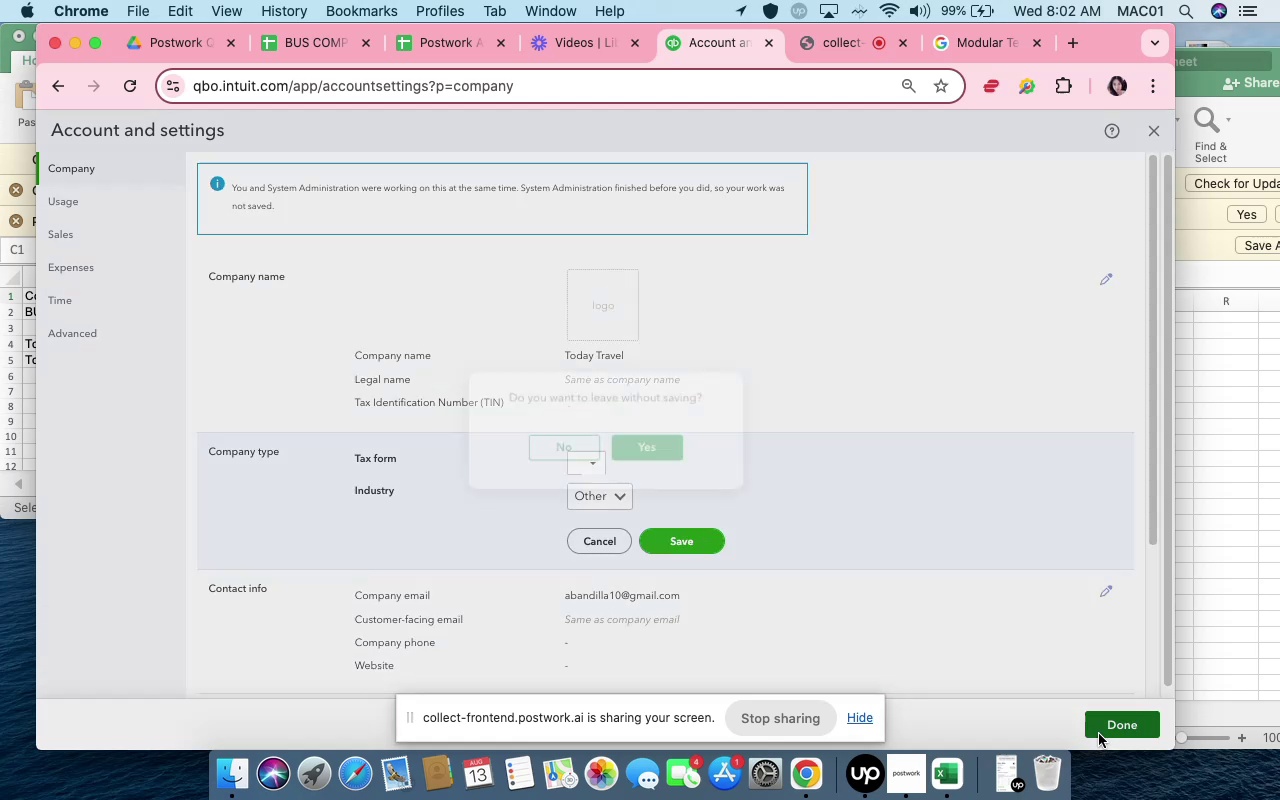 
wait(5.02)
 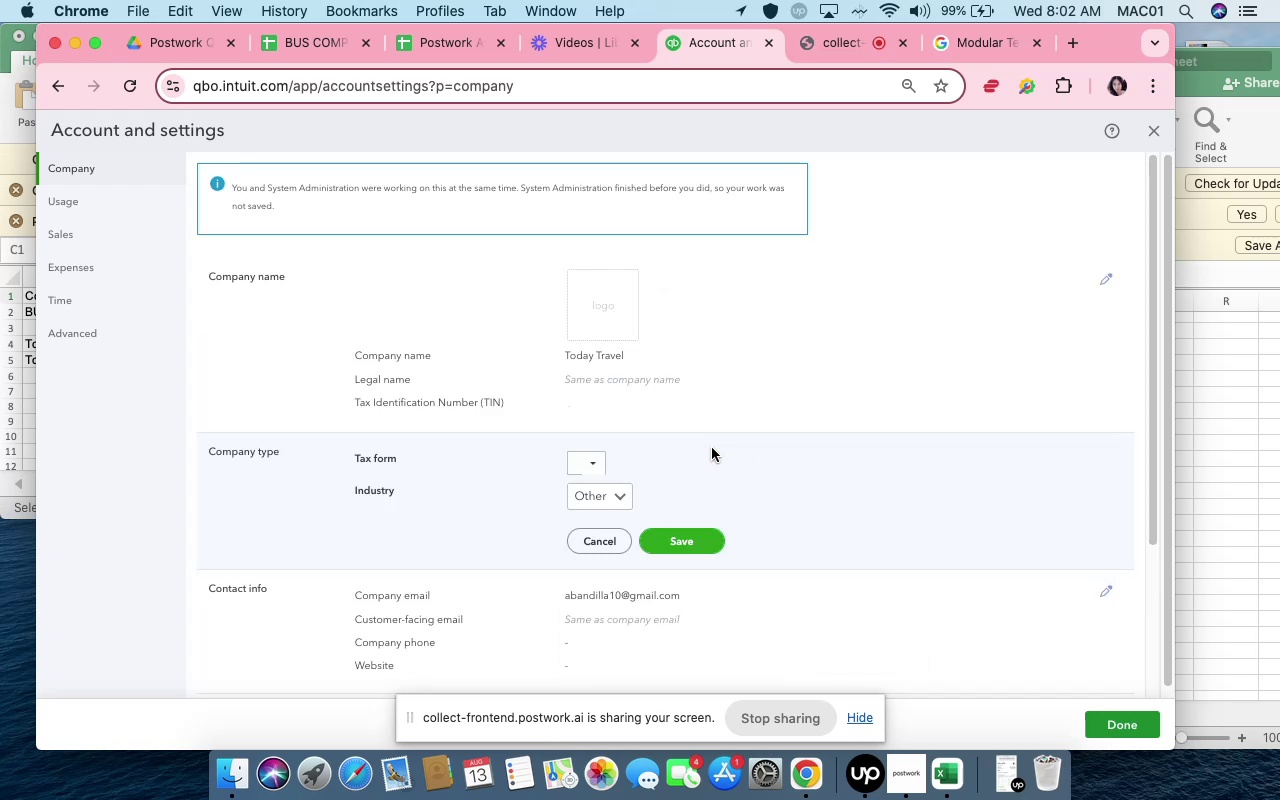 
left_click([673, 455])
 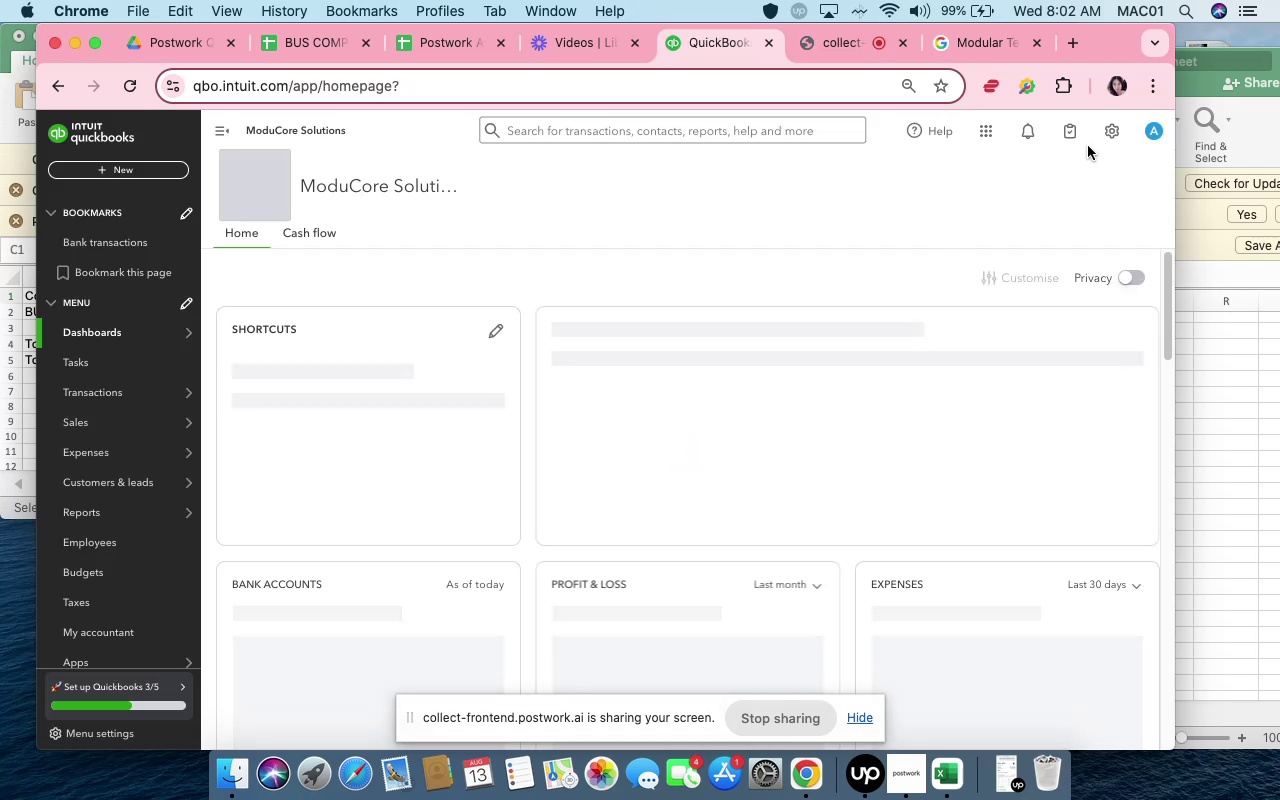 
wait(10.05)
 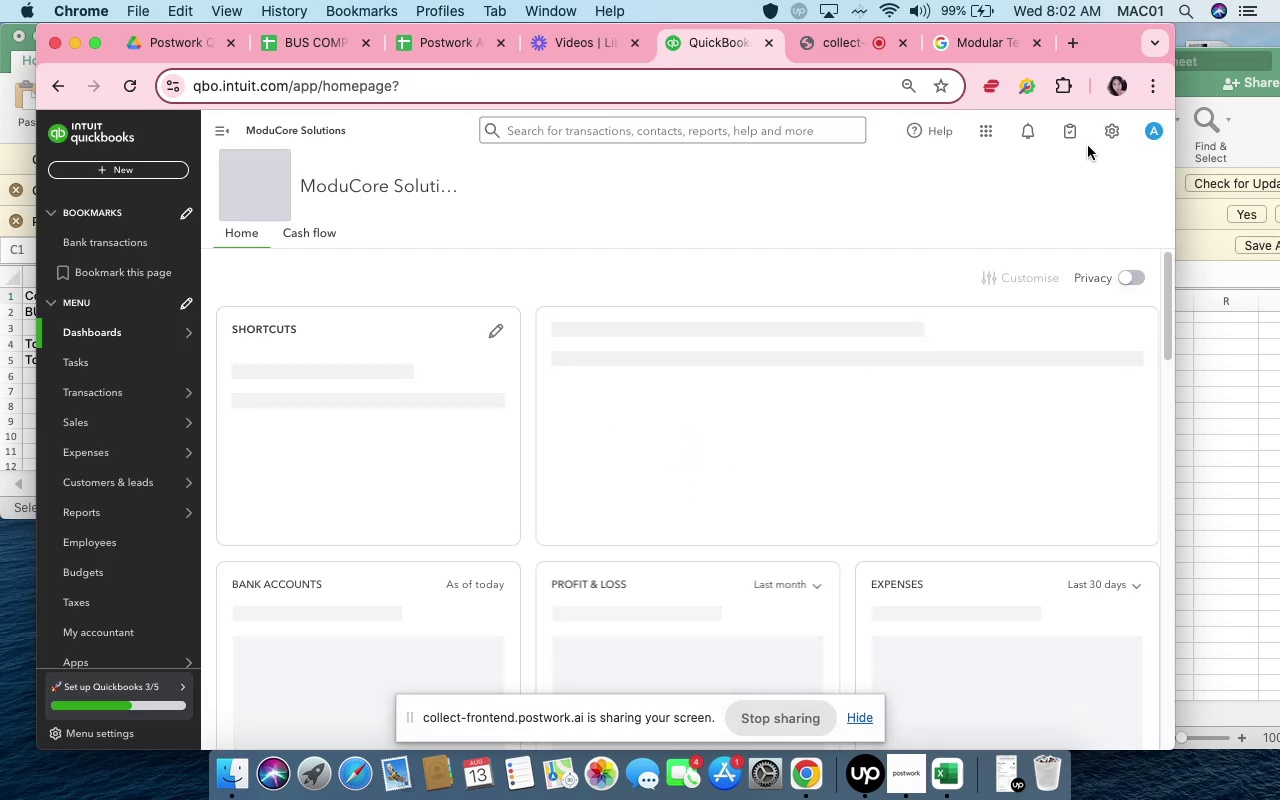 
left_click([1106, 132])
 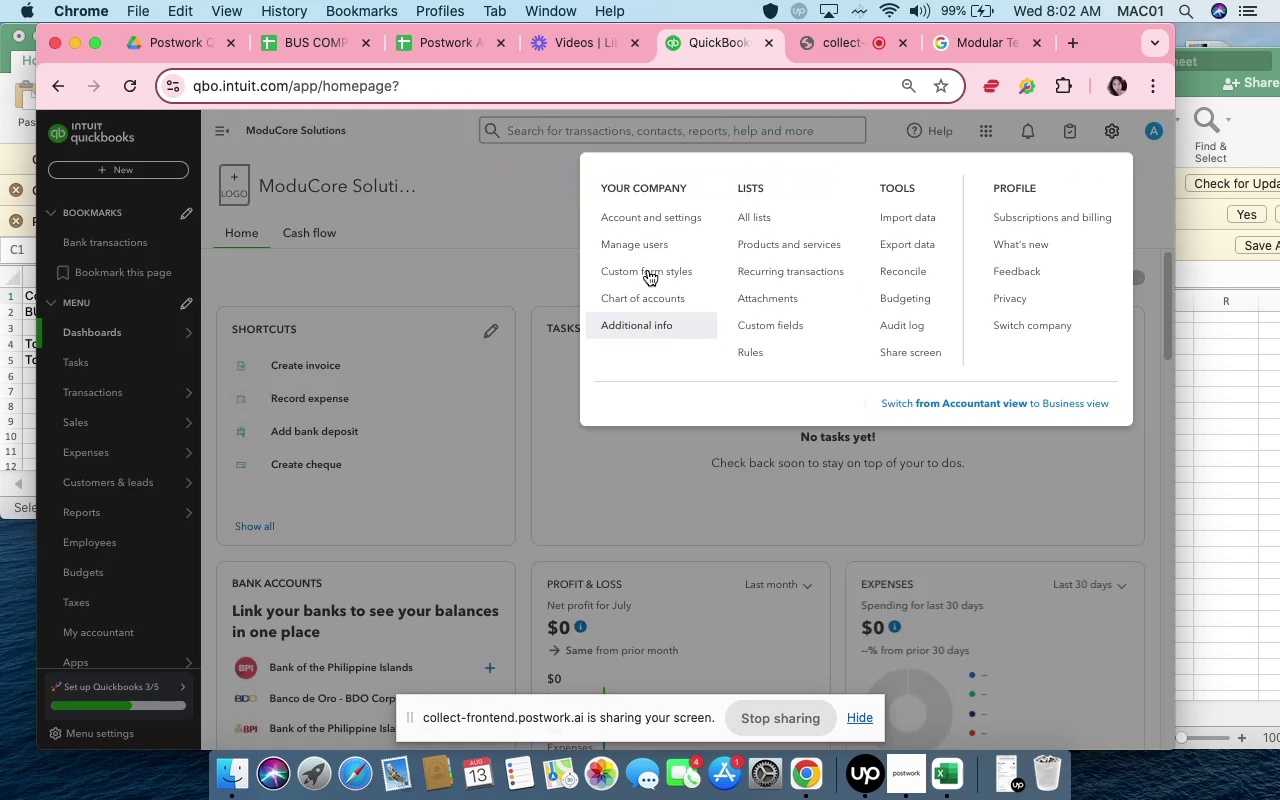 
left_click([656, 228])
 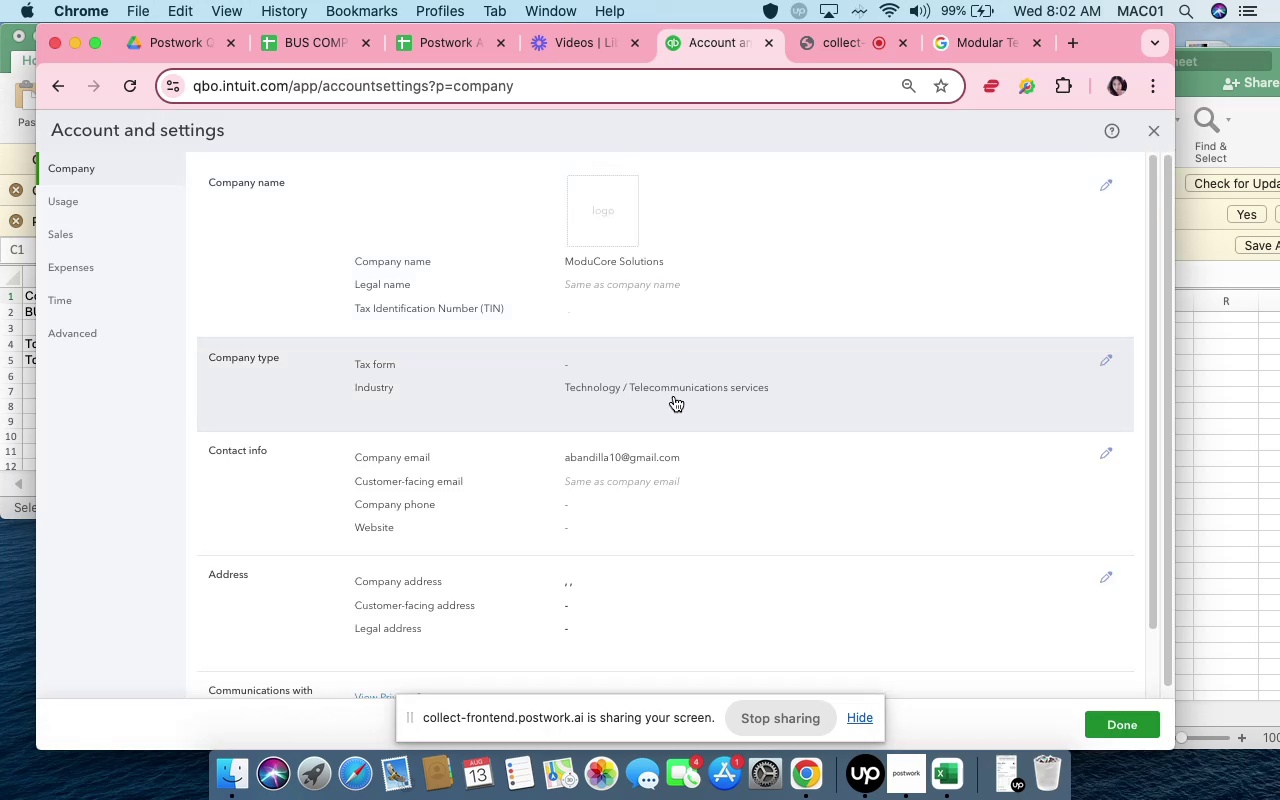 
wait(5.92)
 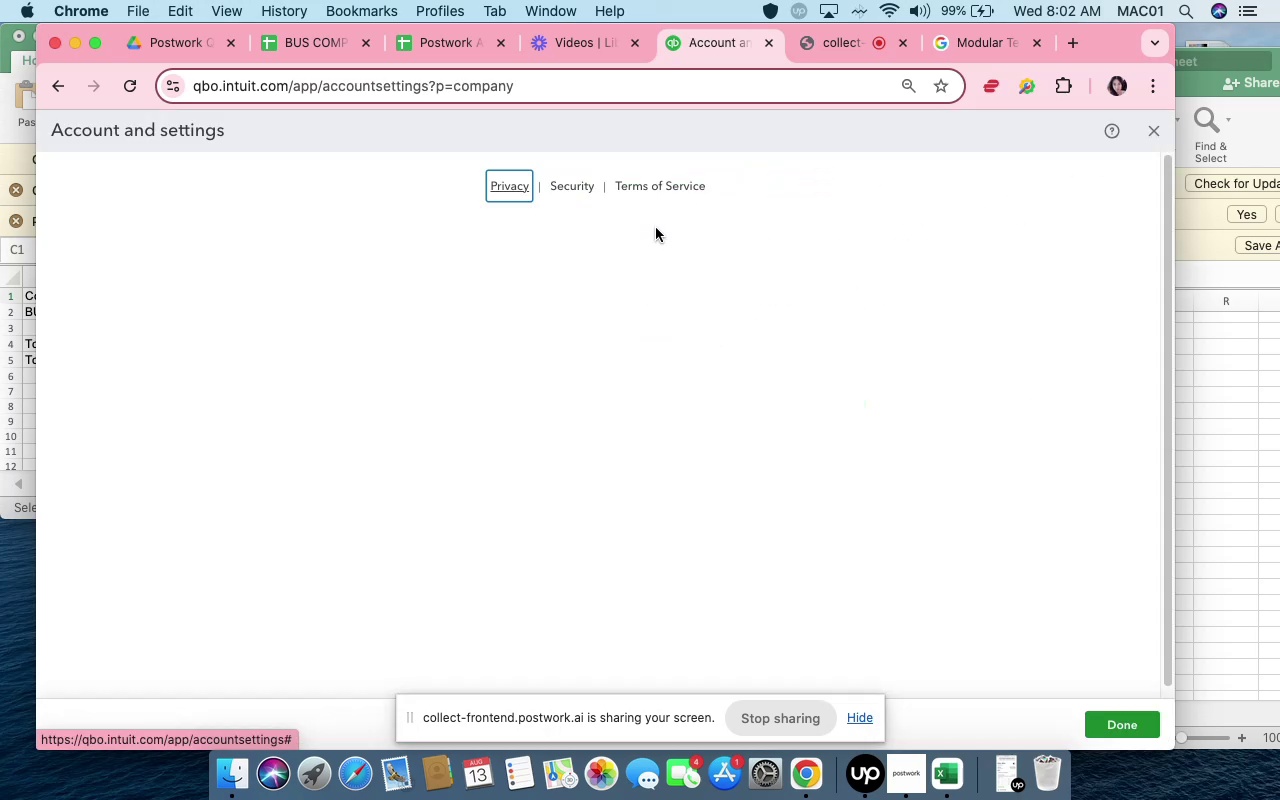 
left_click([1111, 180])
 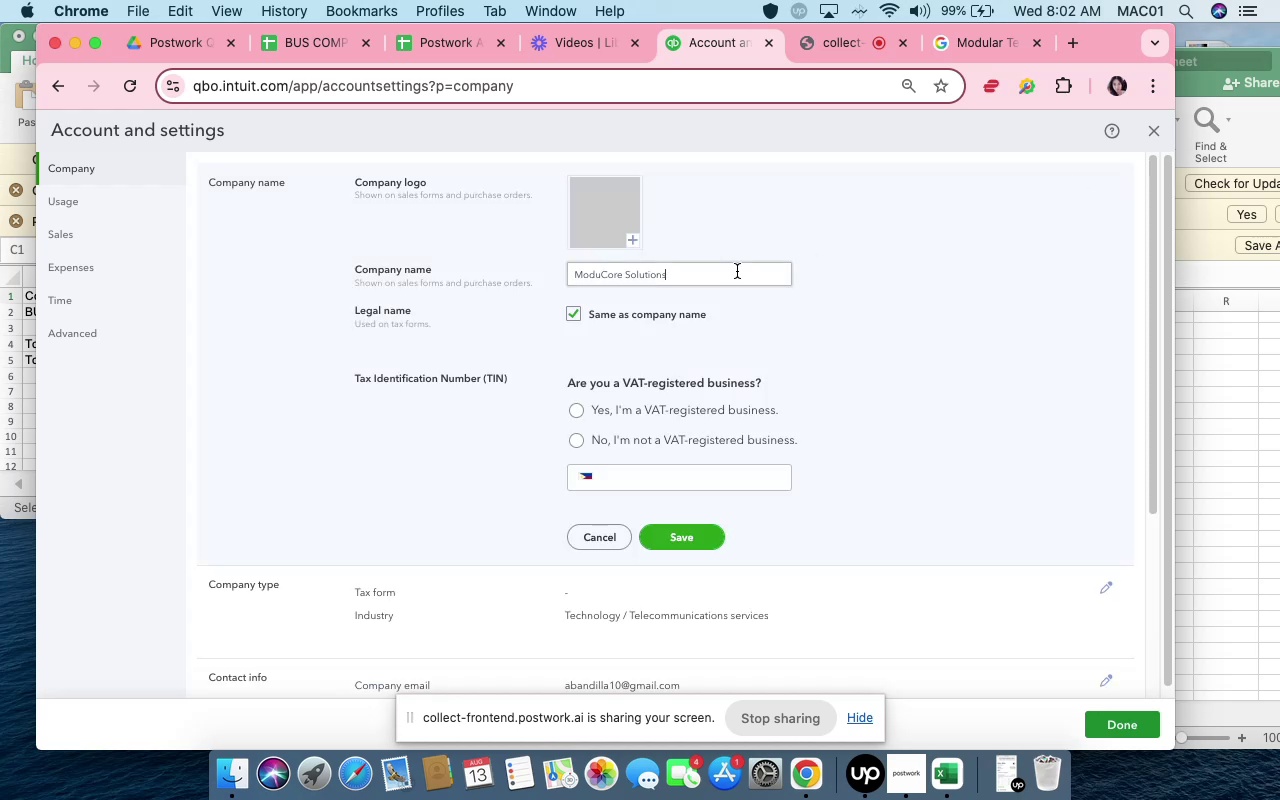 
double_click([737, 271])
 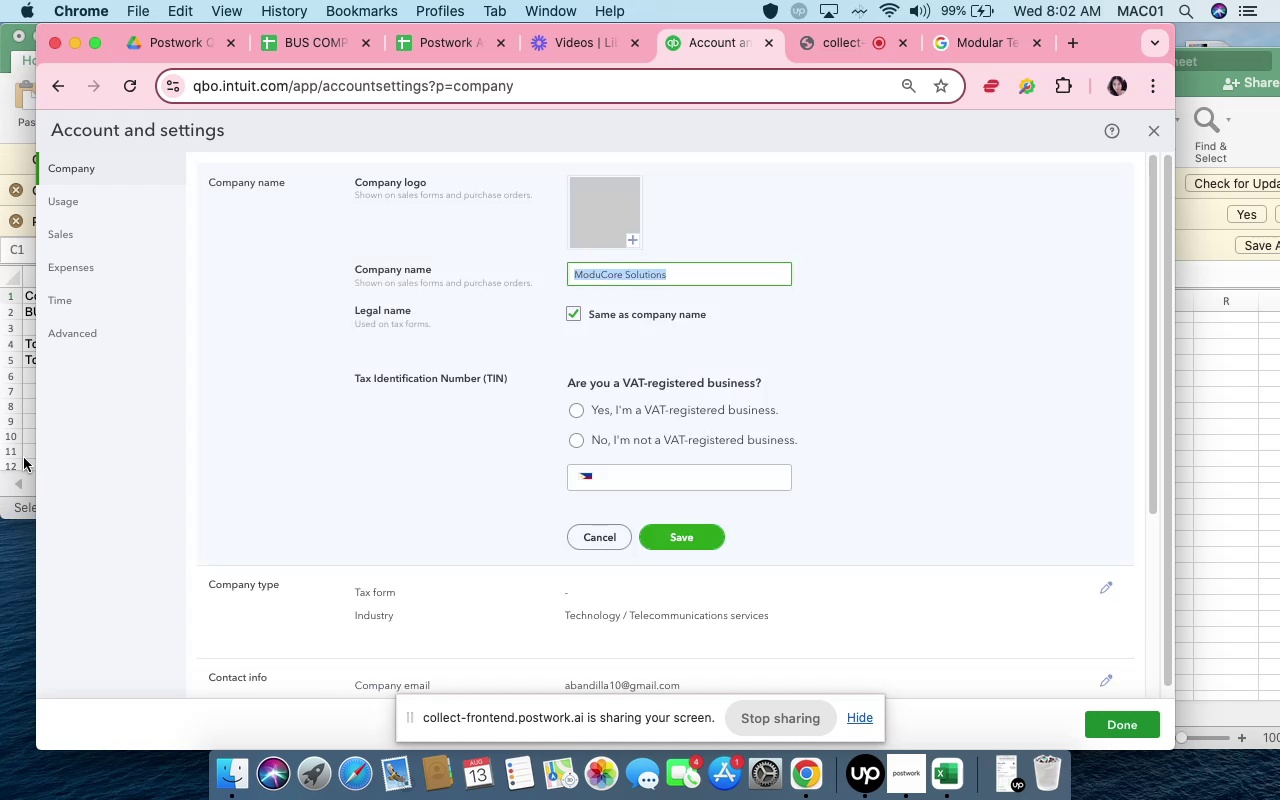 
left_click([22, 451])
 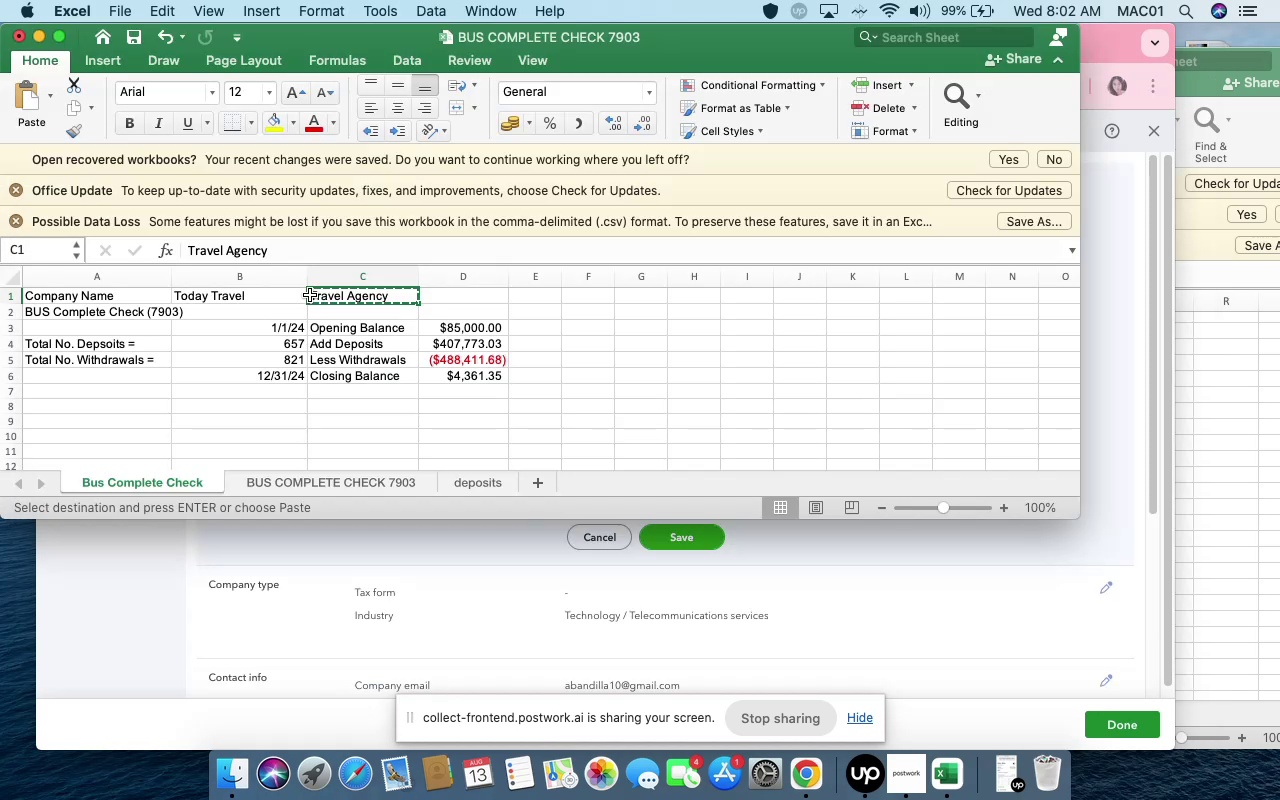 
left_click([303, 292])
 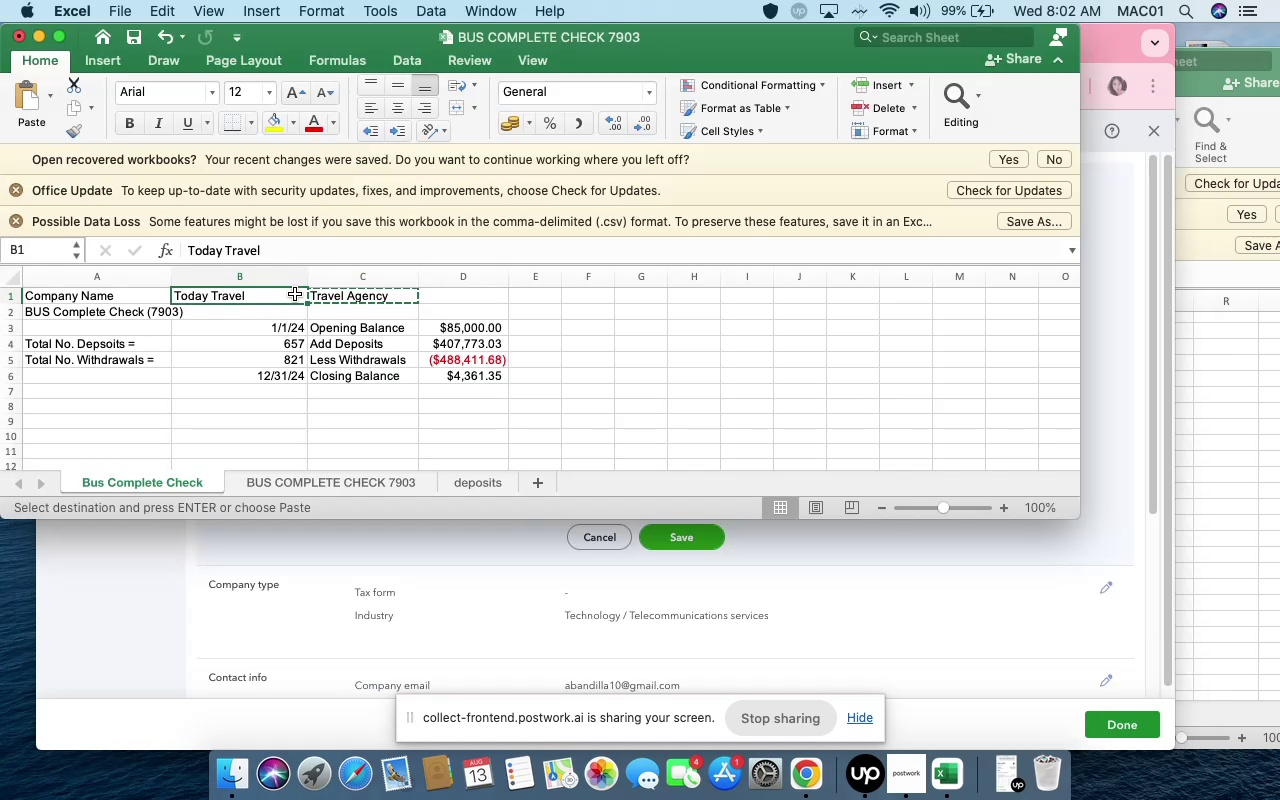 
key(Meta+C)
 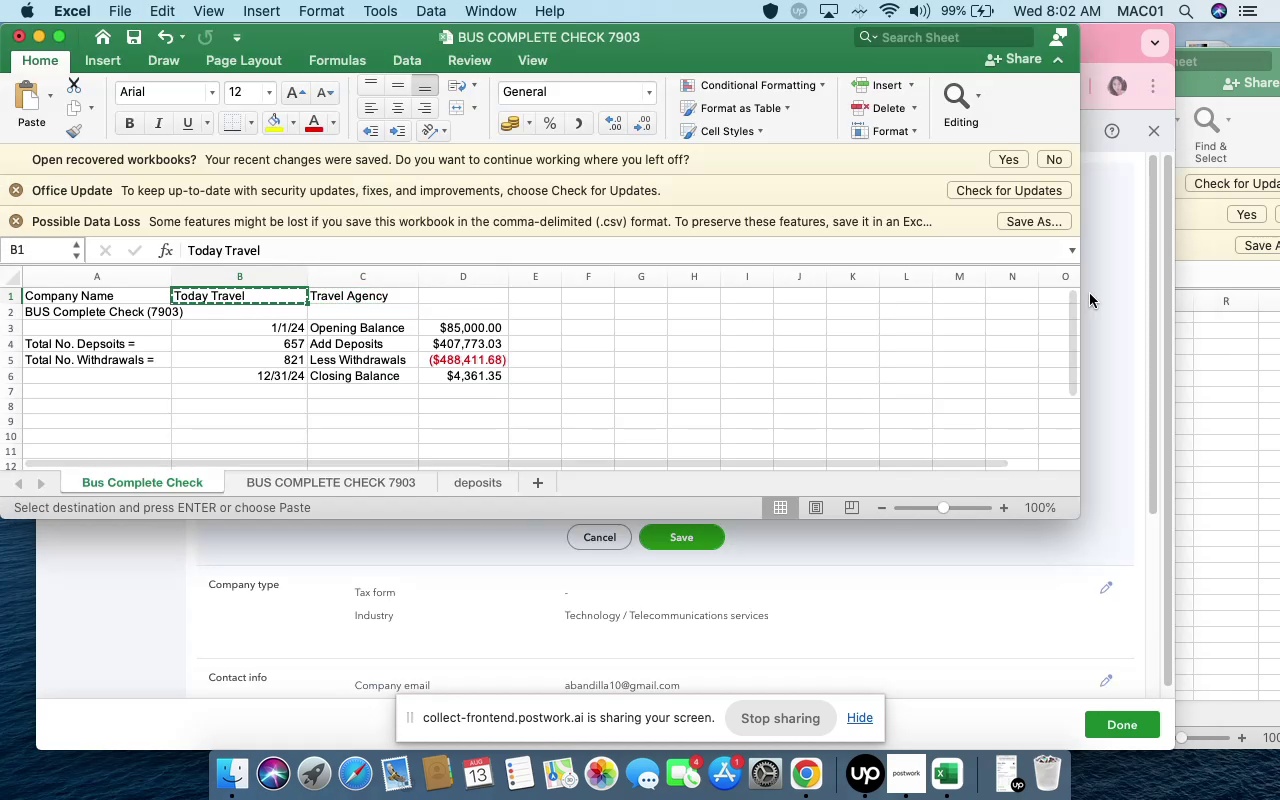 
left_click([1103, 294])
 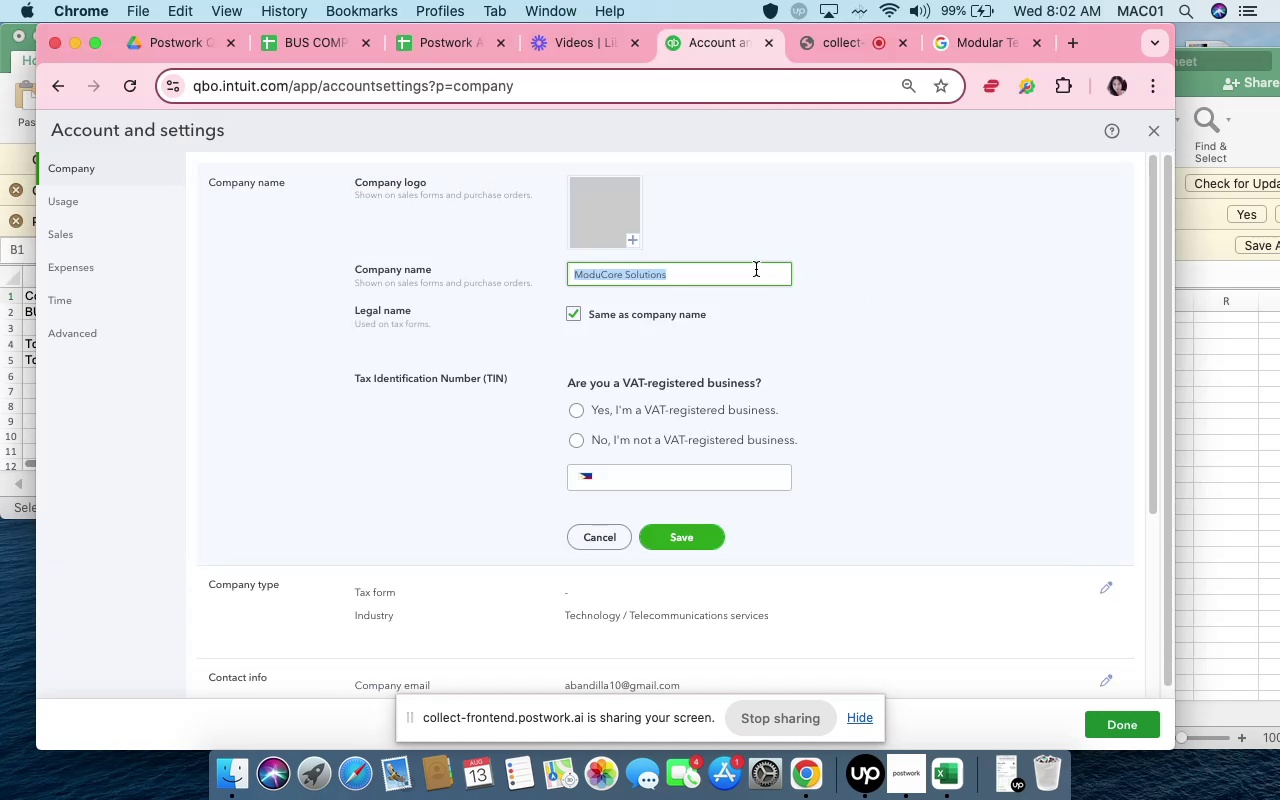 
key(Meta+V)
 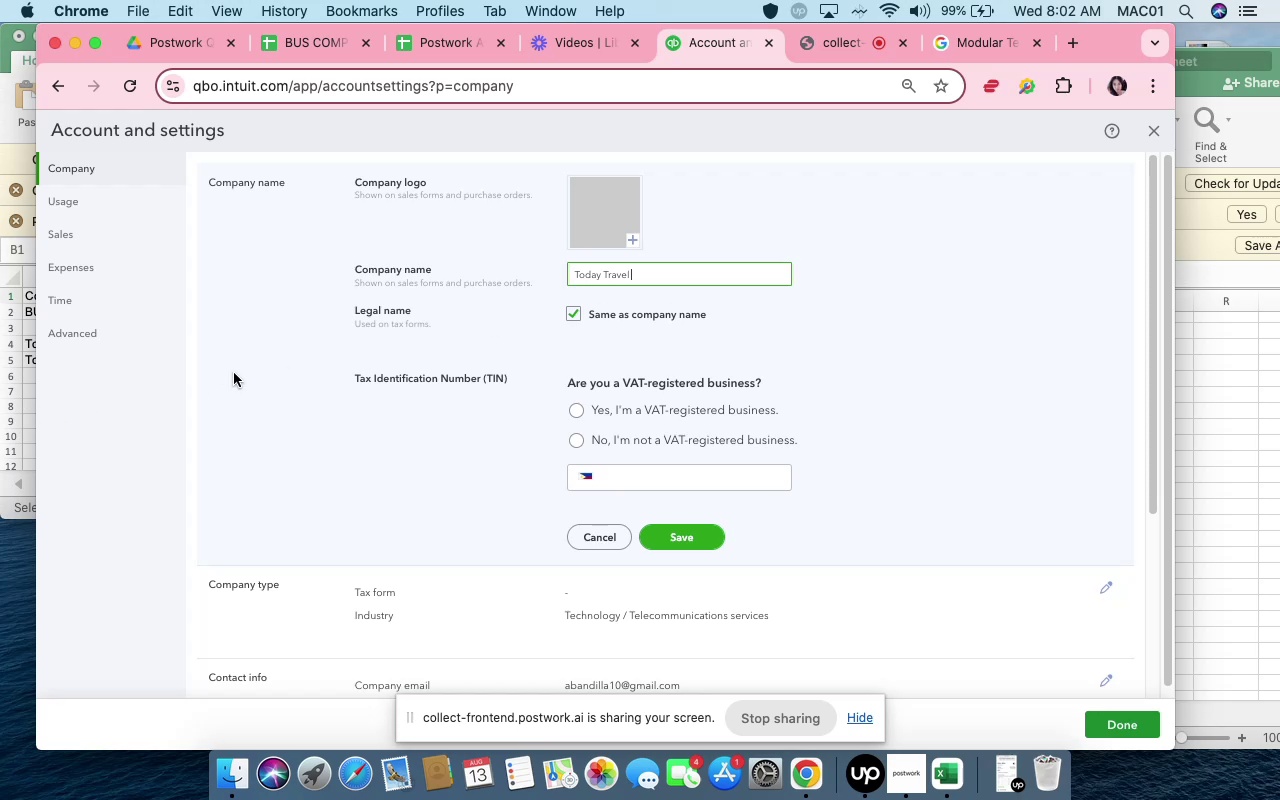 
type( Agency)
 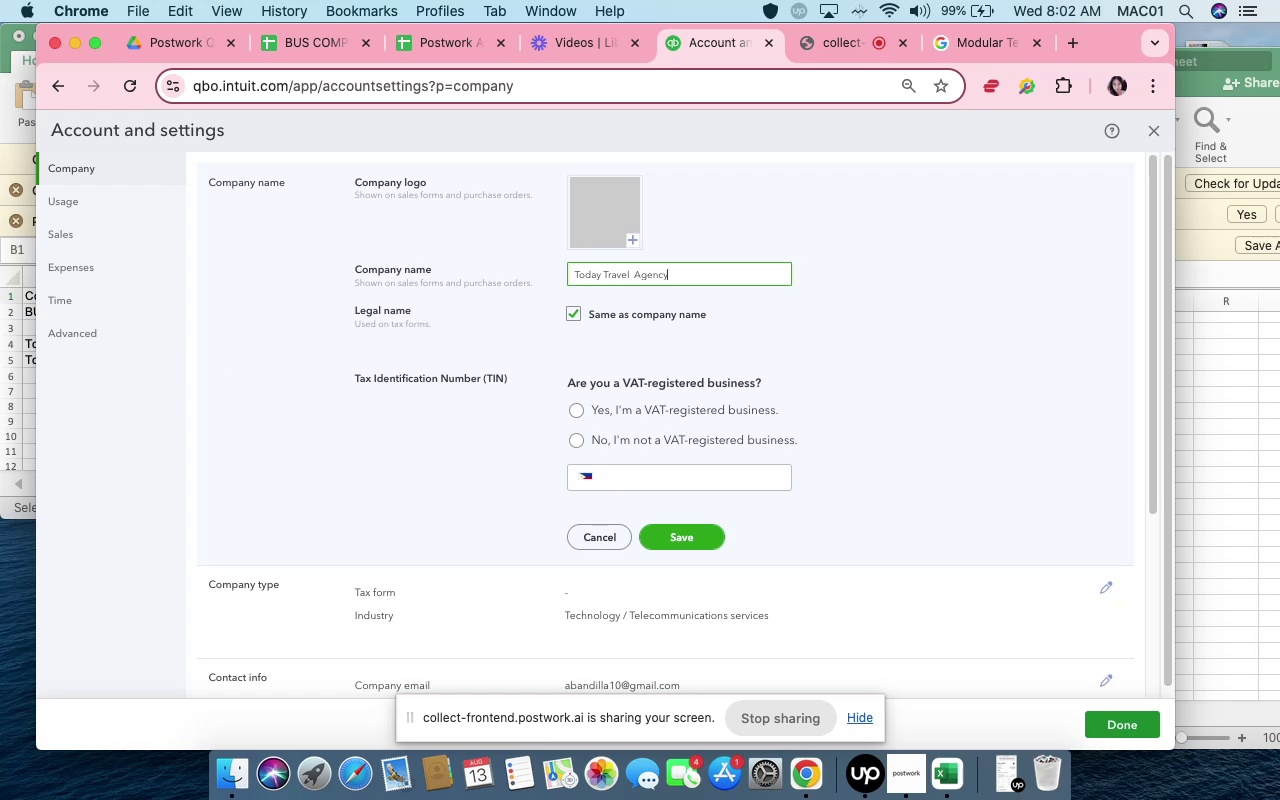 
left_click([693, 533])
 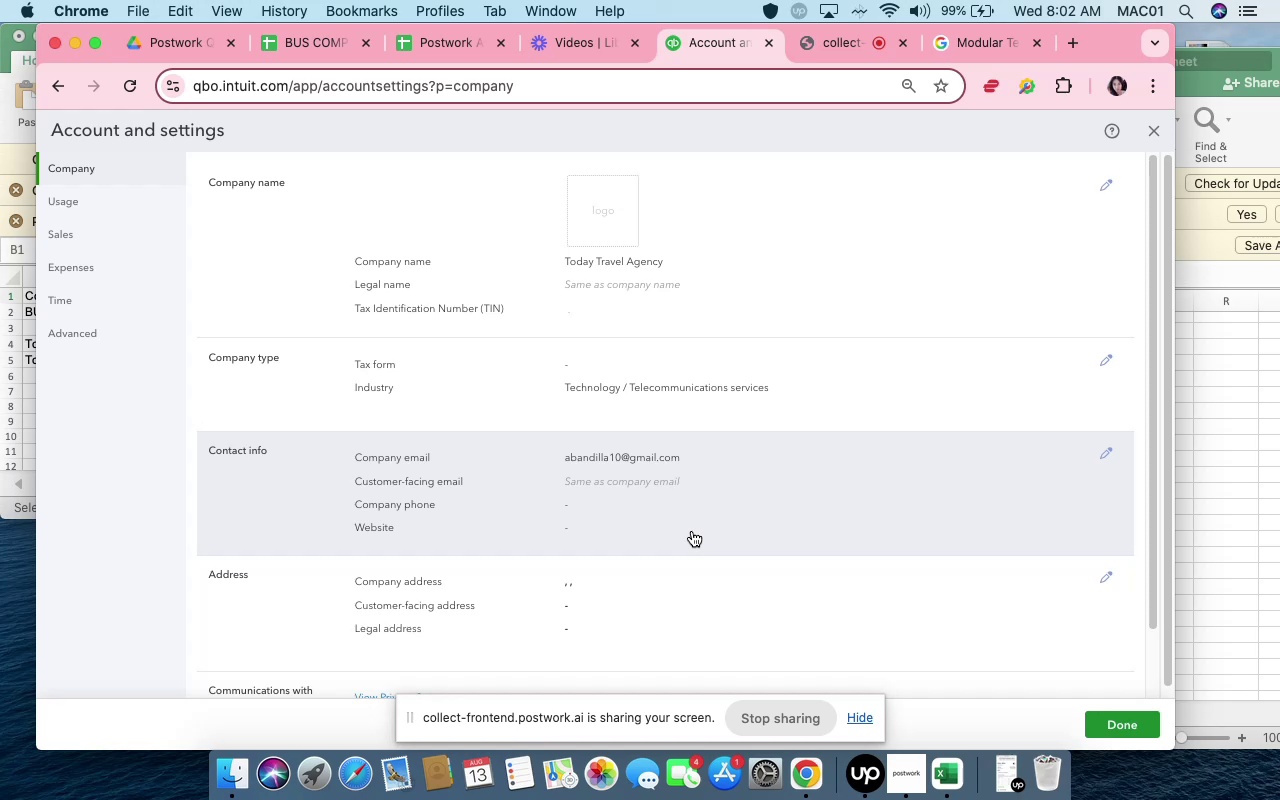 
left_click([1110, 365])
 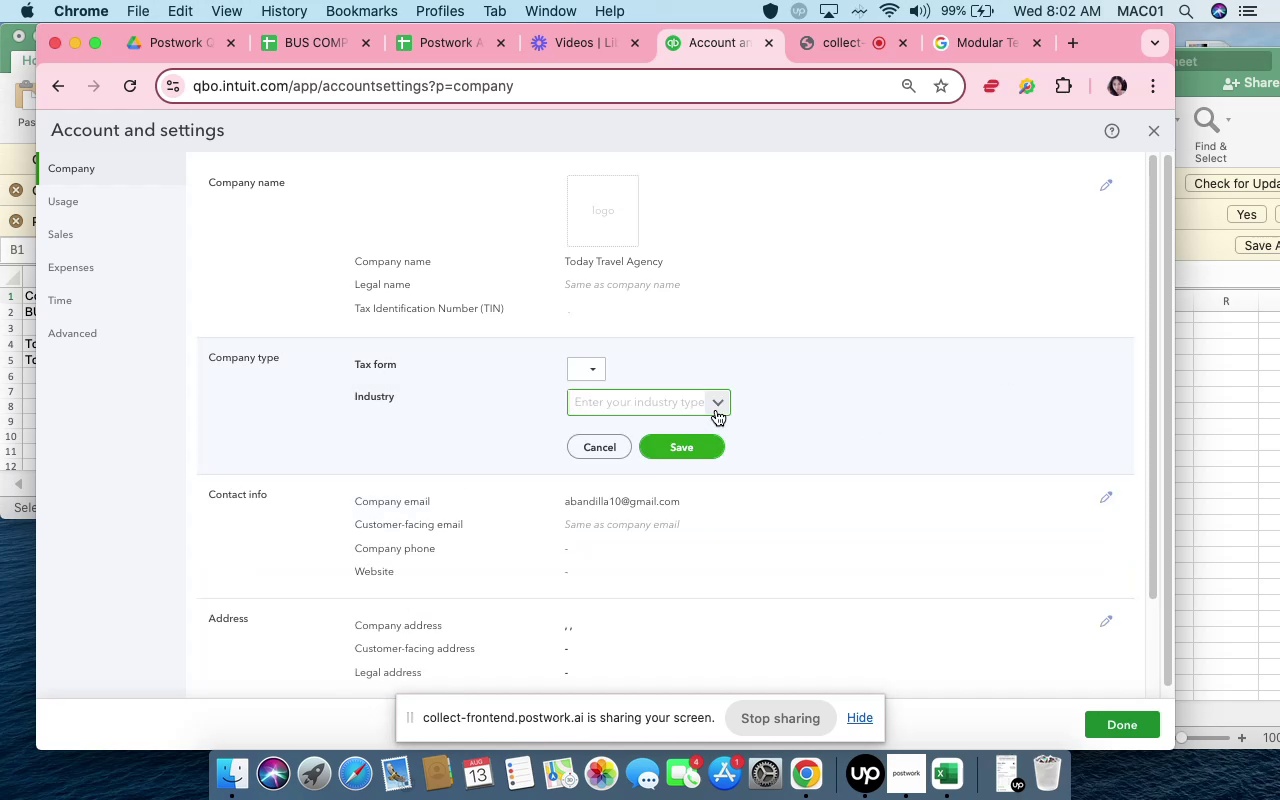 
left_click([715, 407])
 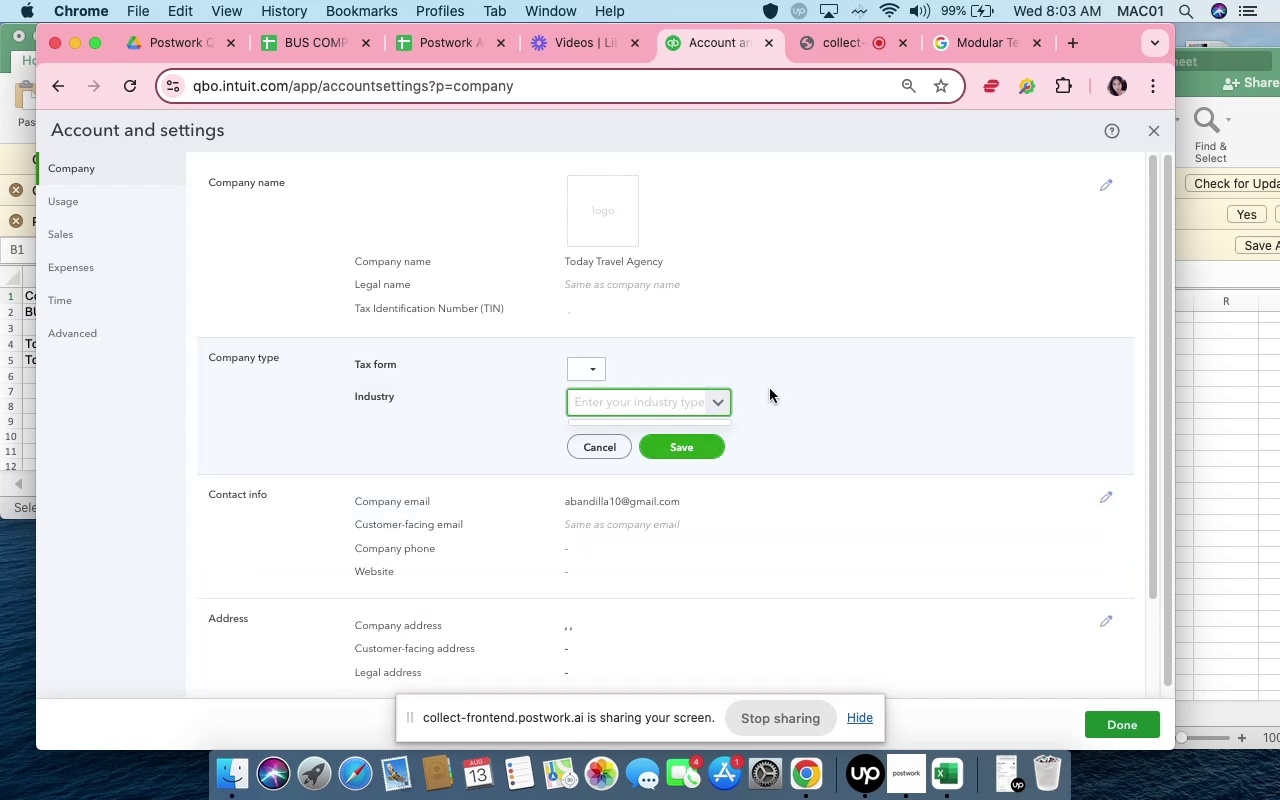 
left_click([883, 285])
 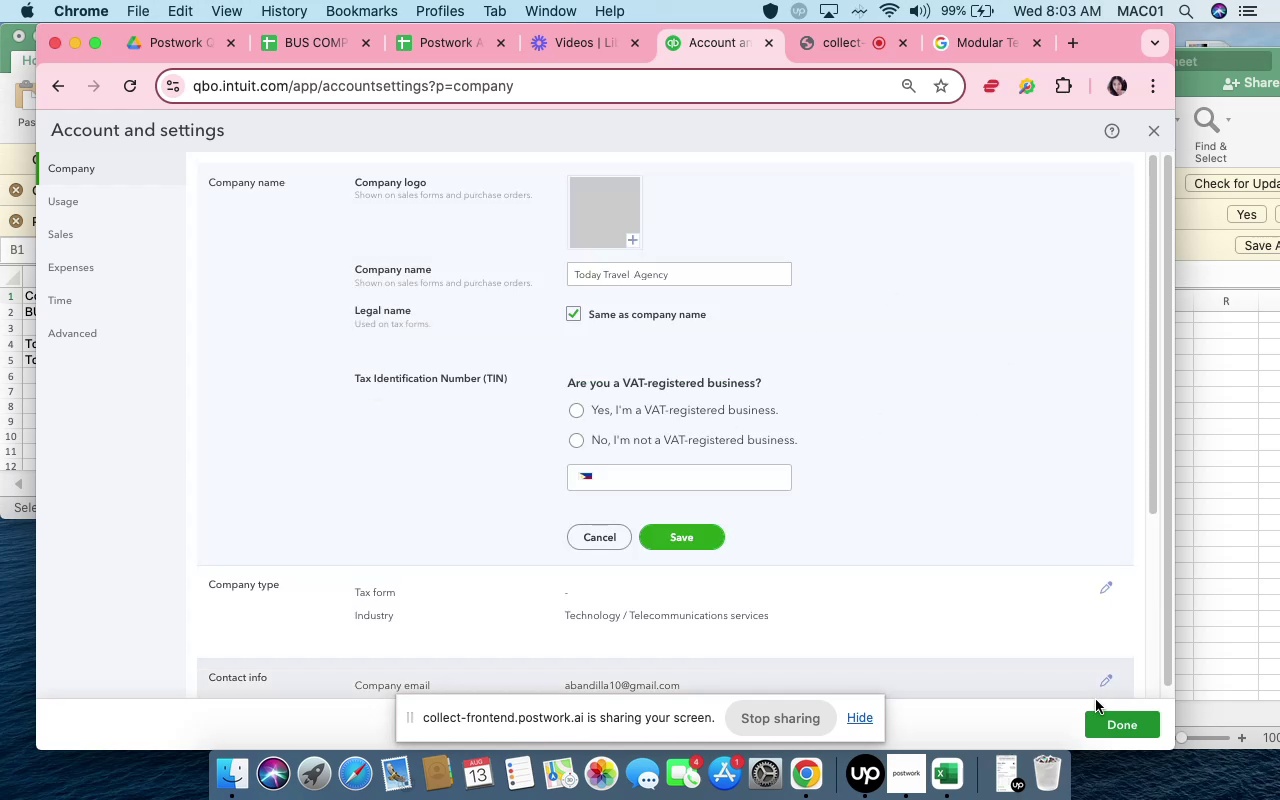 
left_click([1101, 716])
 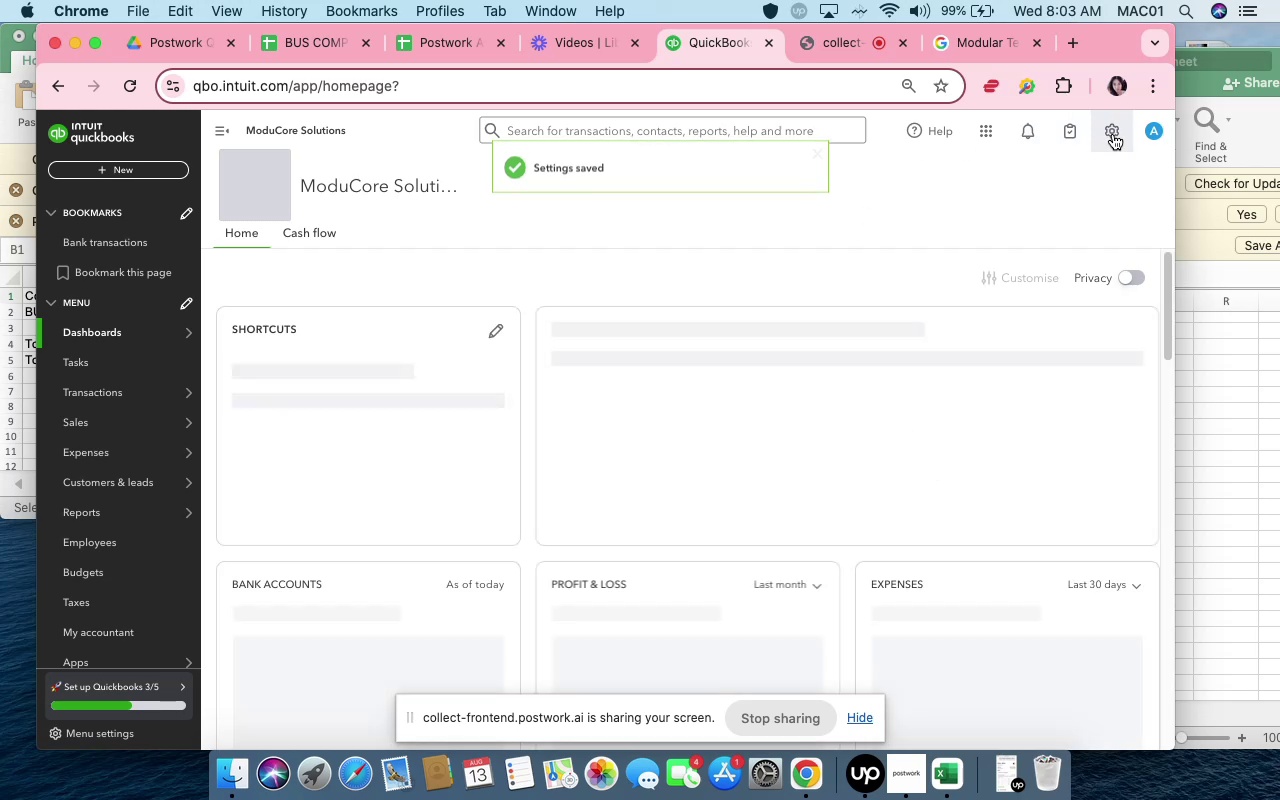 
wait(6.69)
 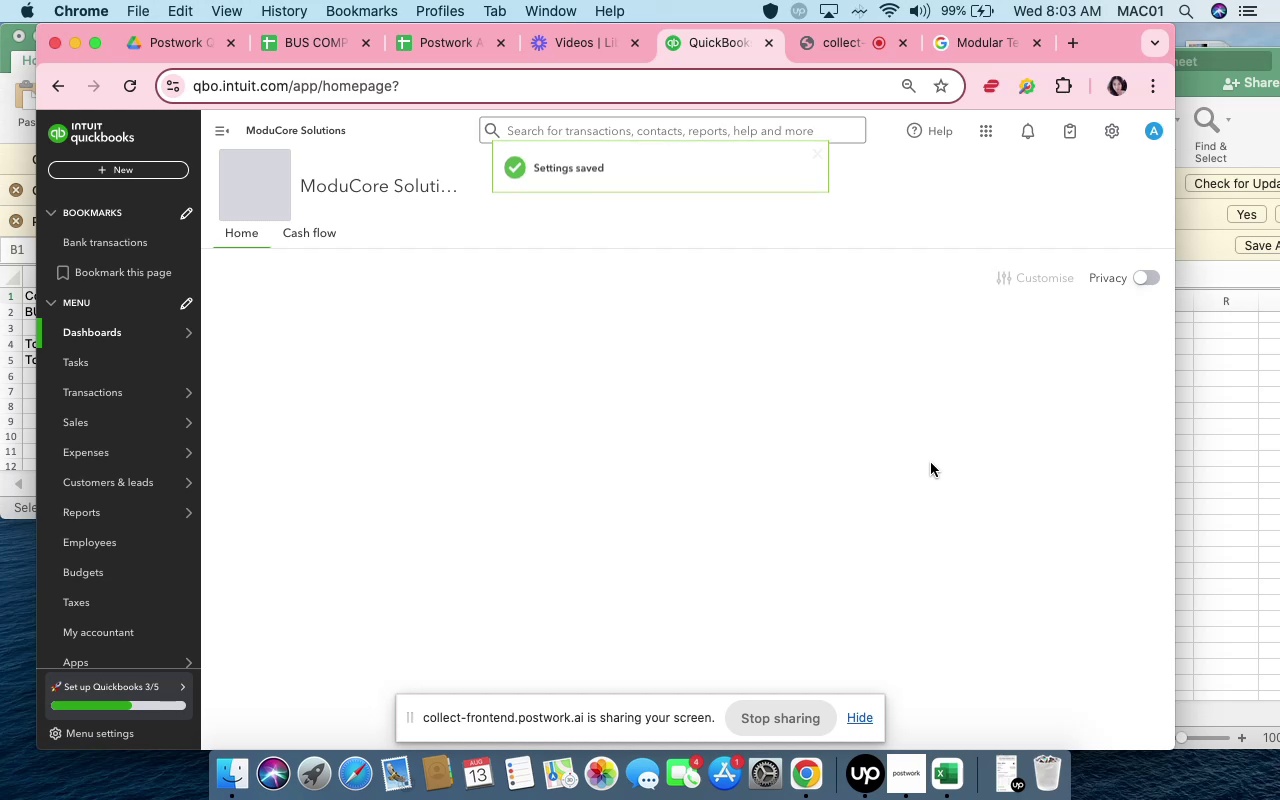 
left_click([1113, 134])
 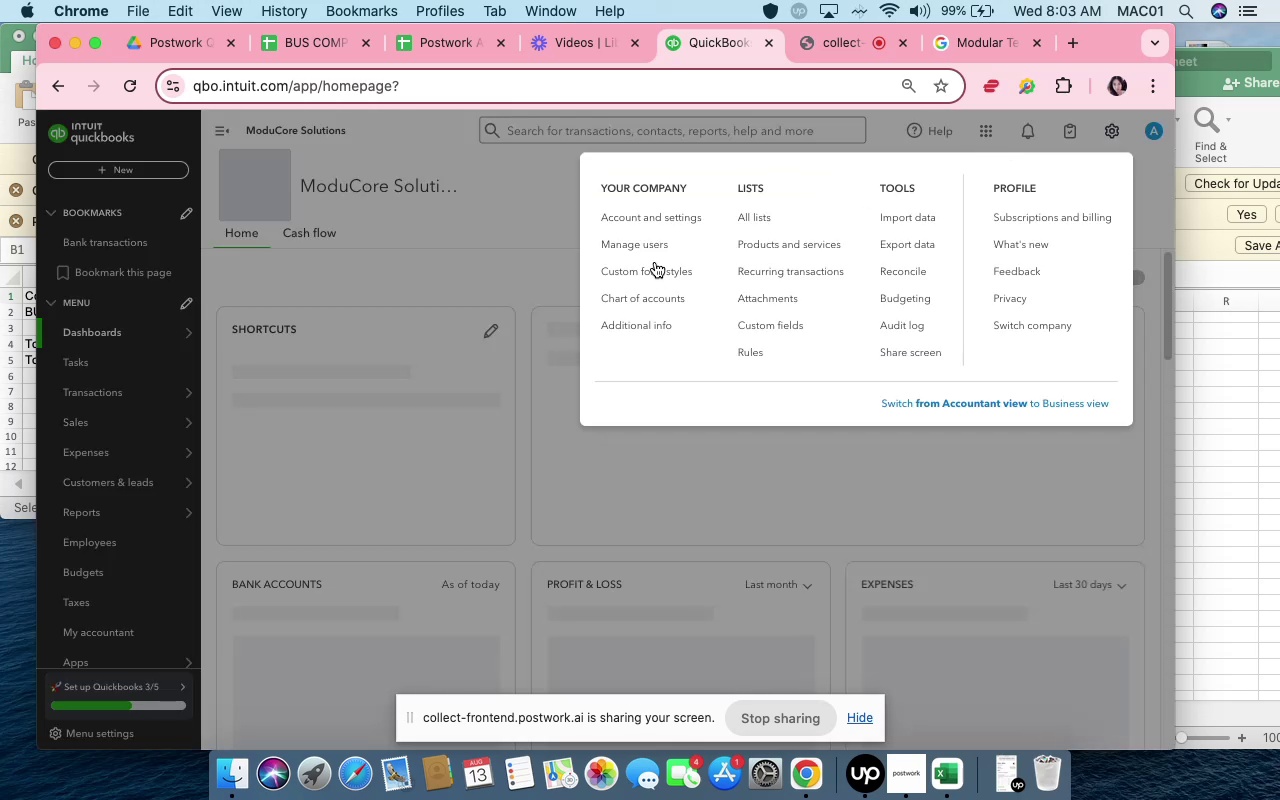 
left_click([650, 219])
 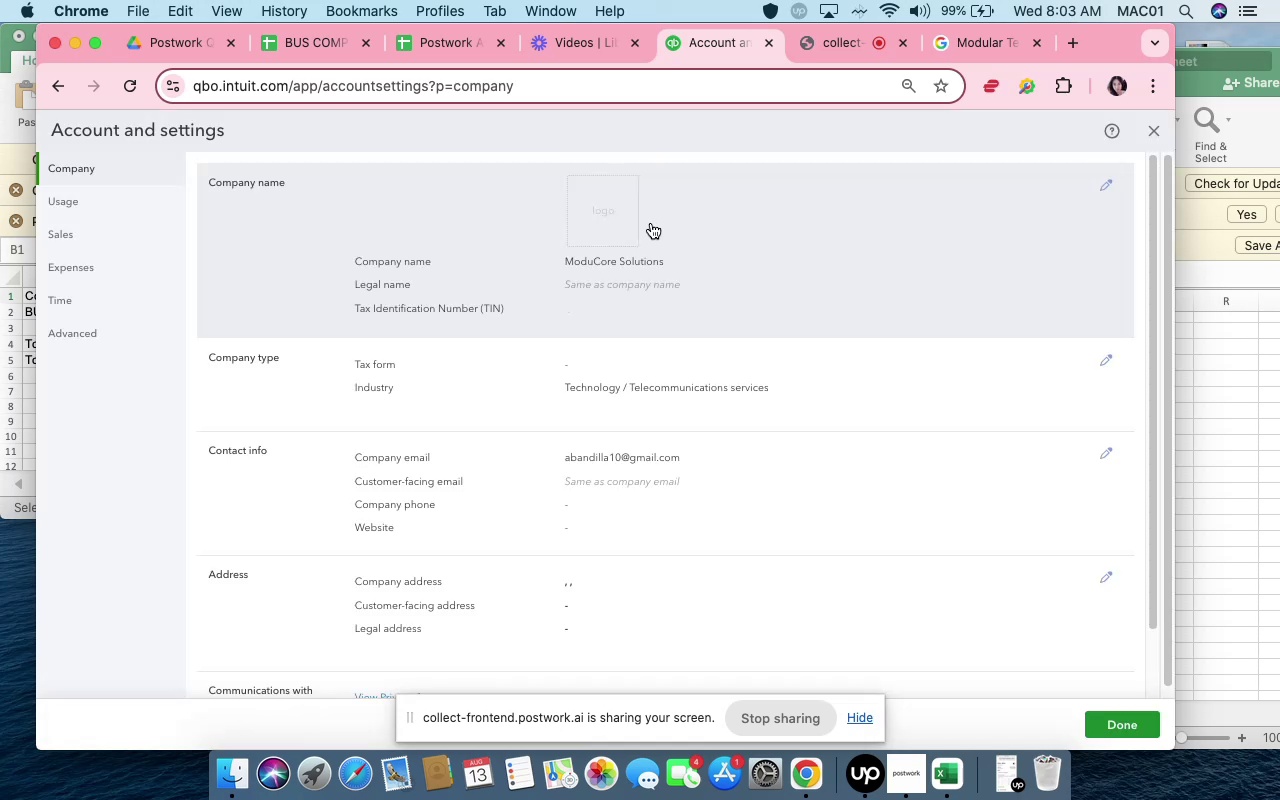 
wait(11.43)
 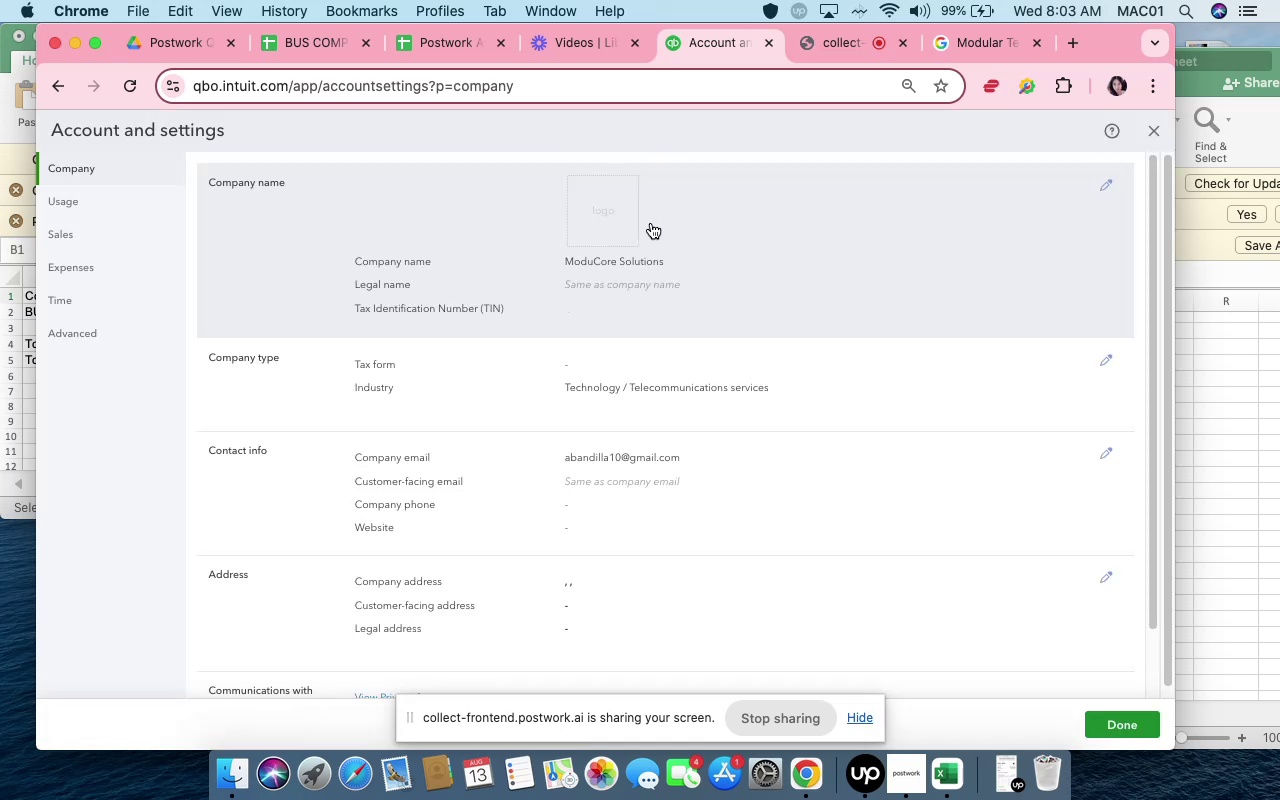 
mouse_move([1124, 132])
 